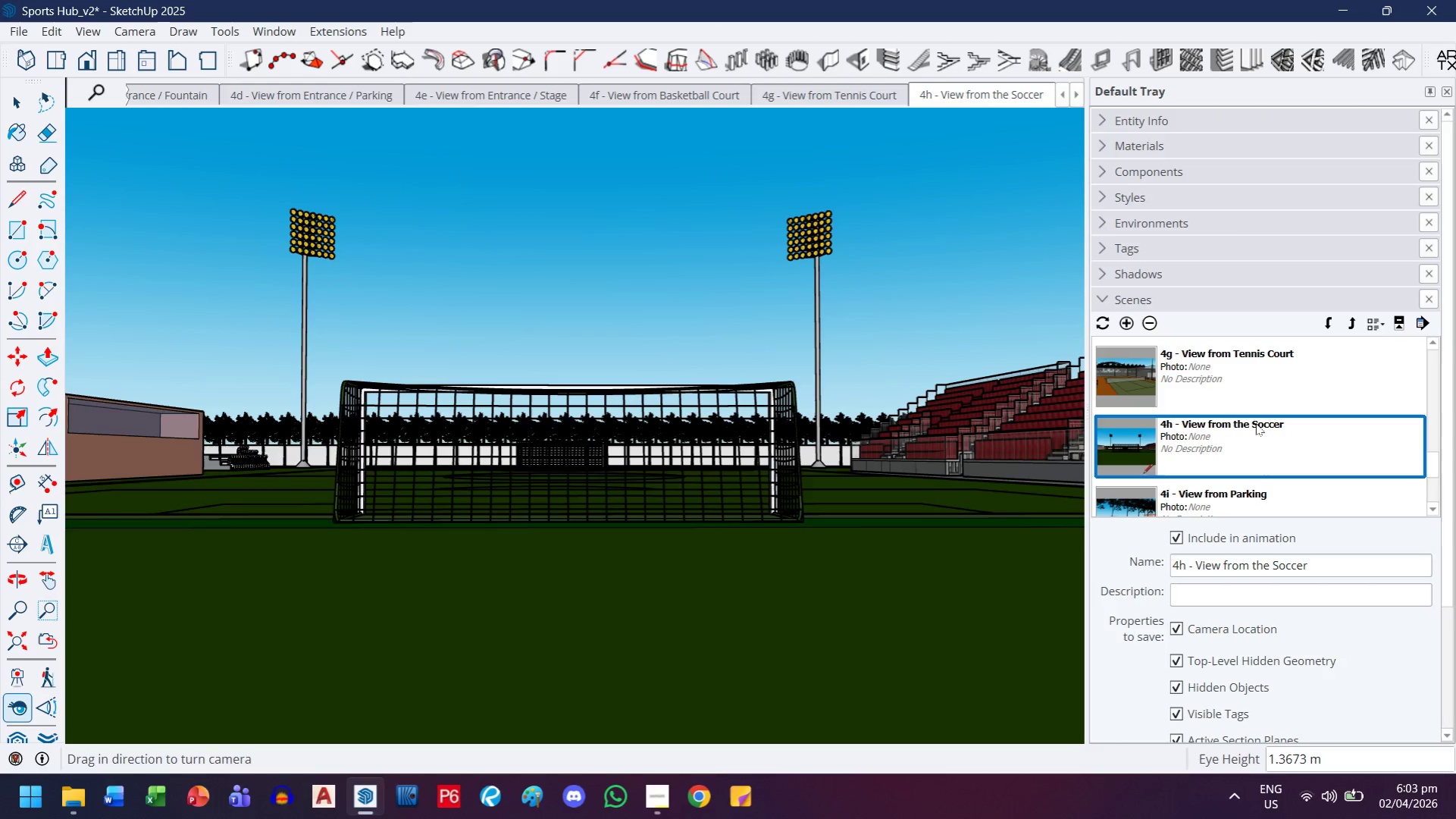 
double_click([1226, 504])
 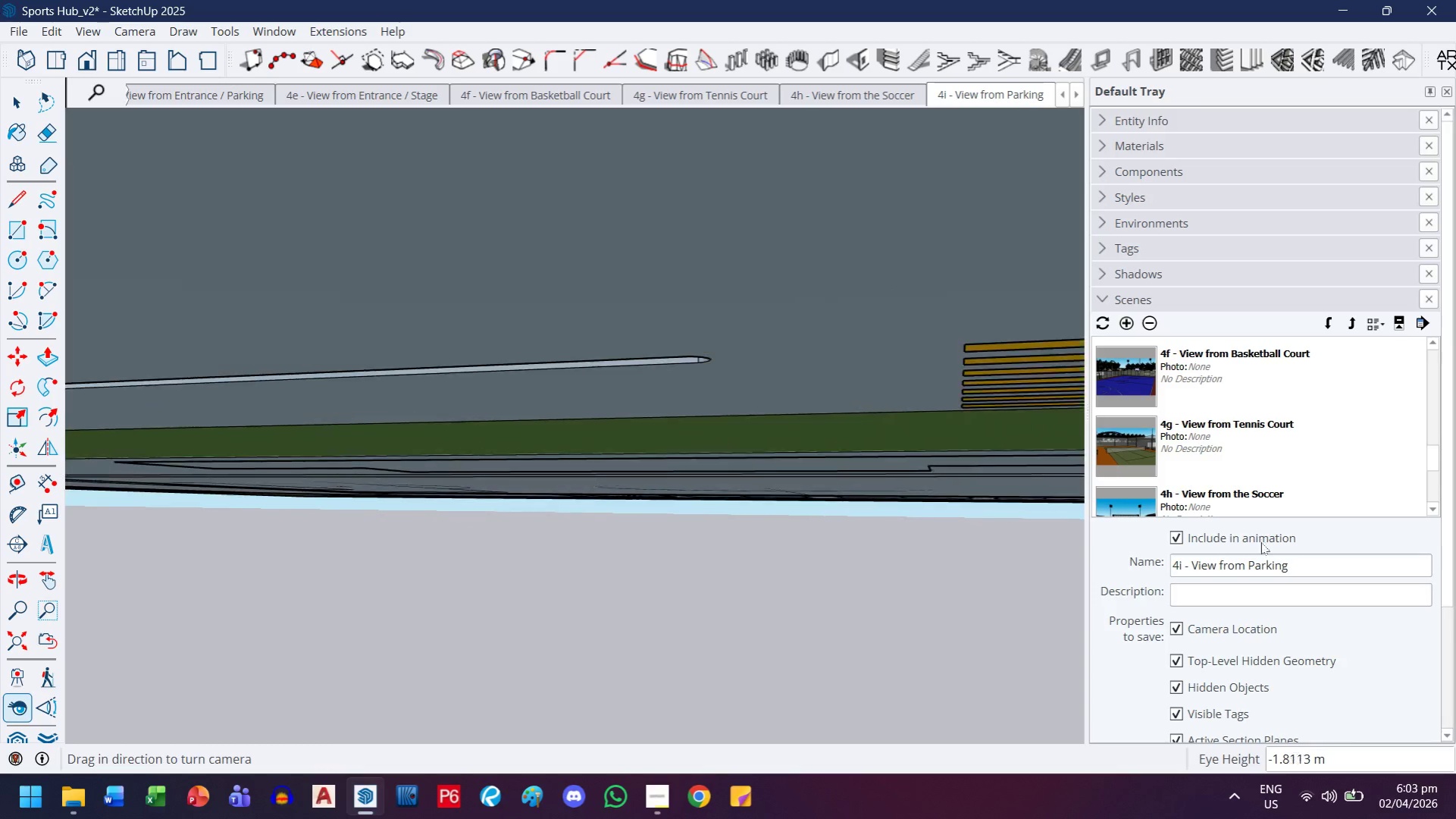 
left_click([1260, 559])
 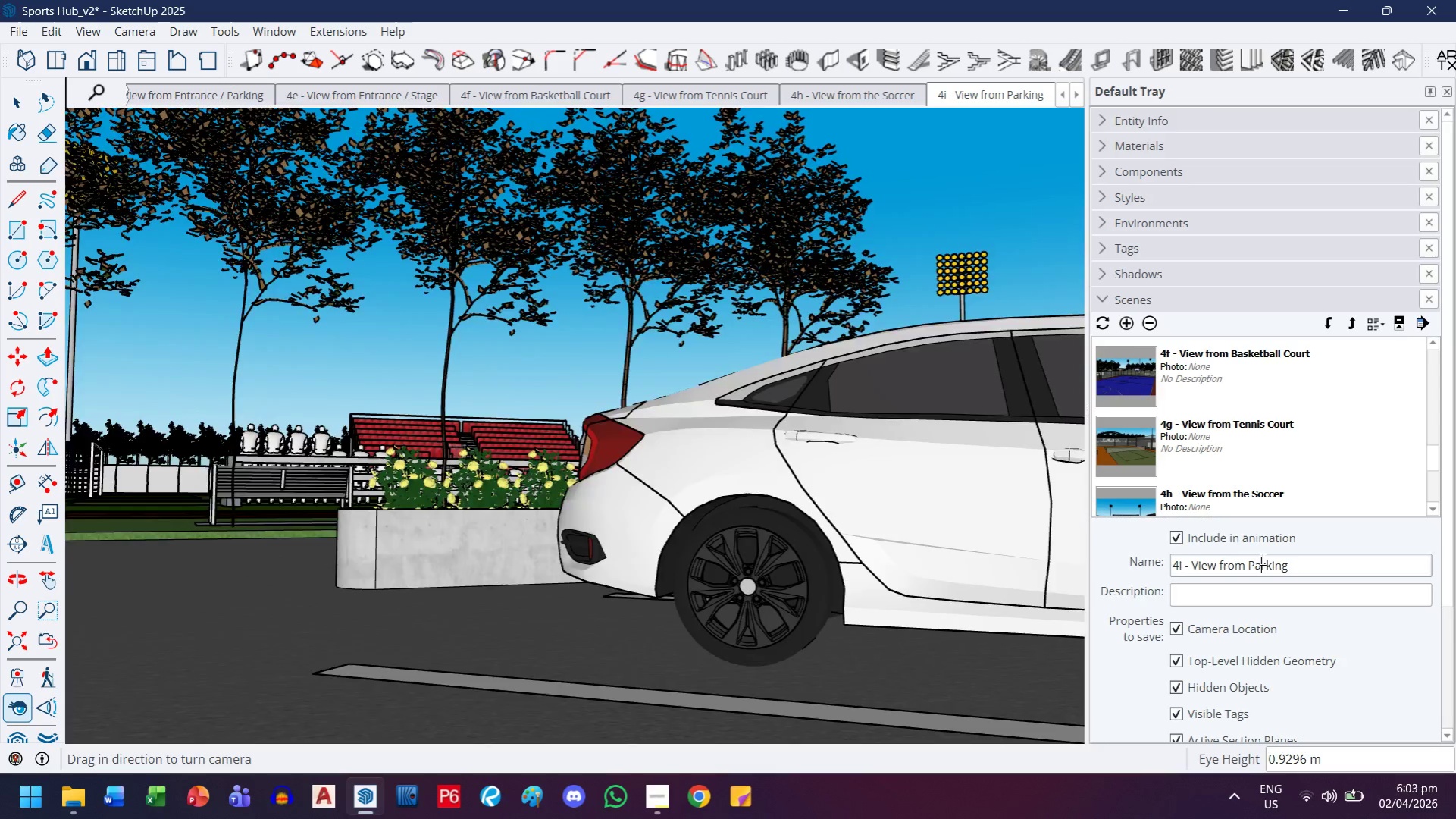 
key(Control+A)
 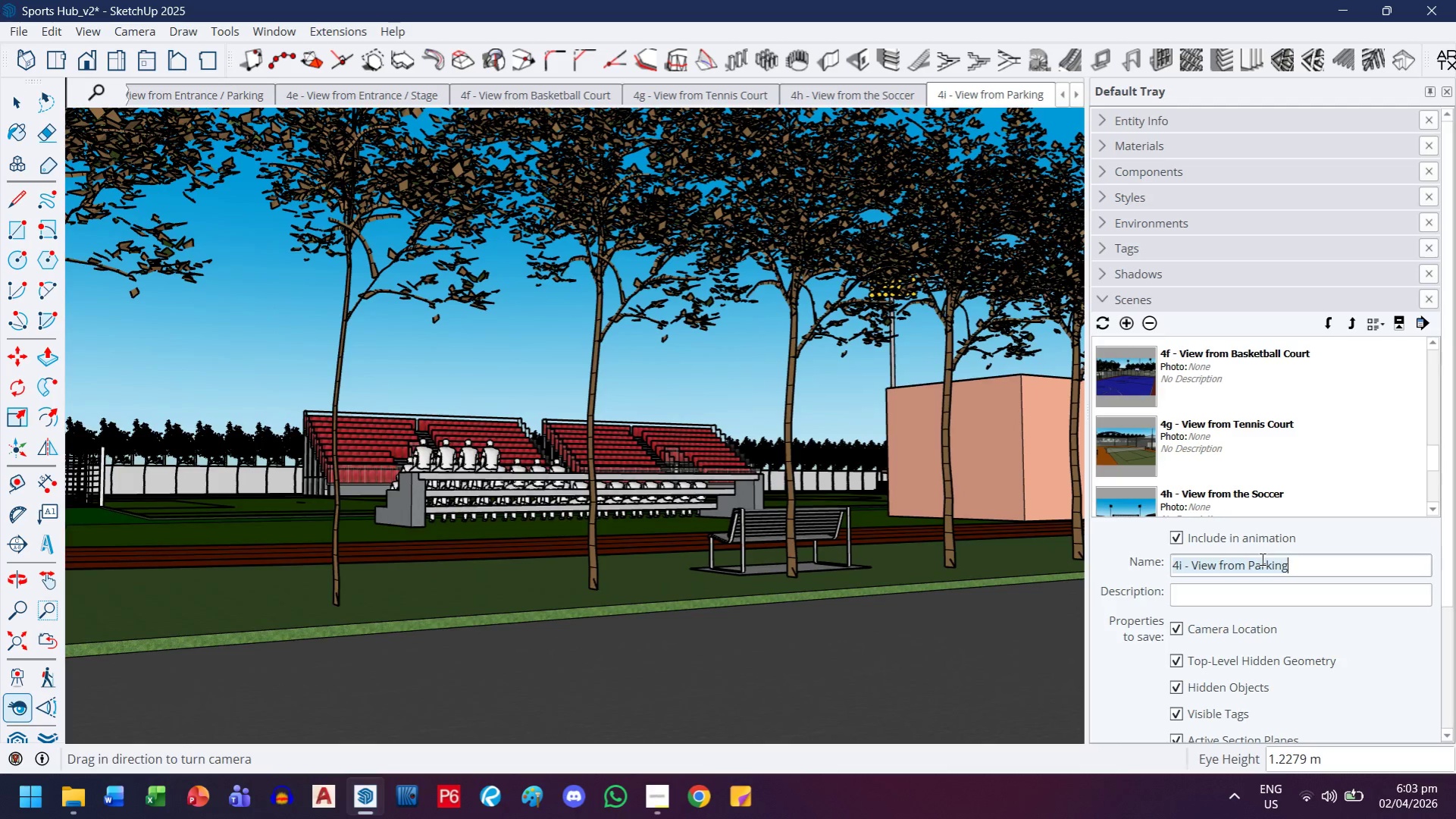 
key(Control+C)
 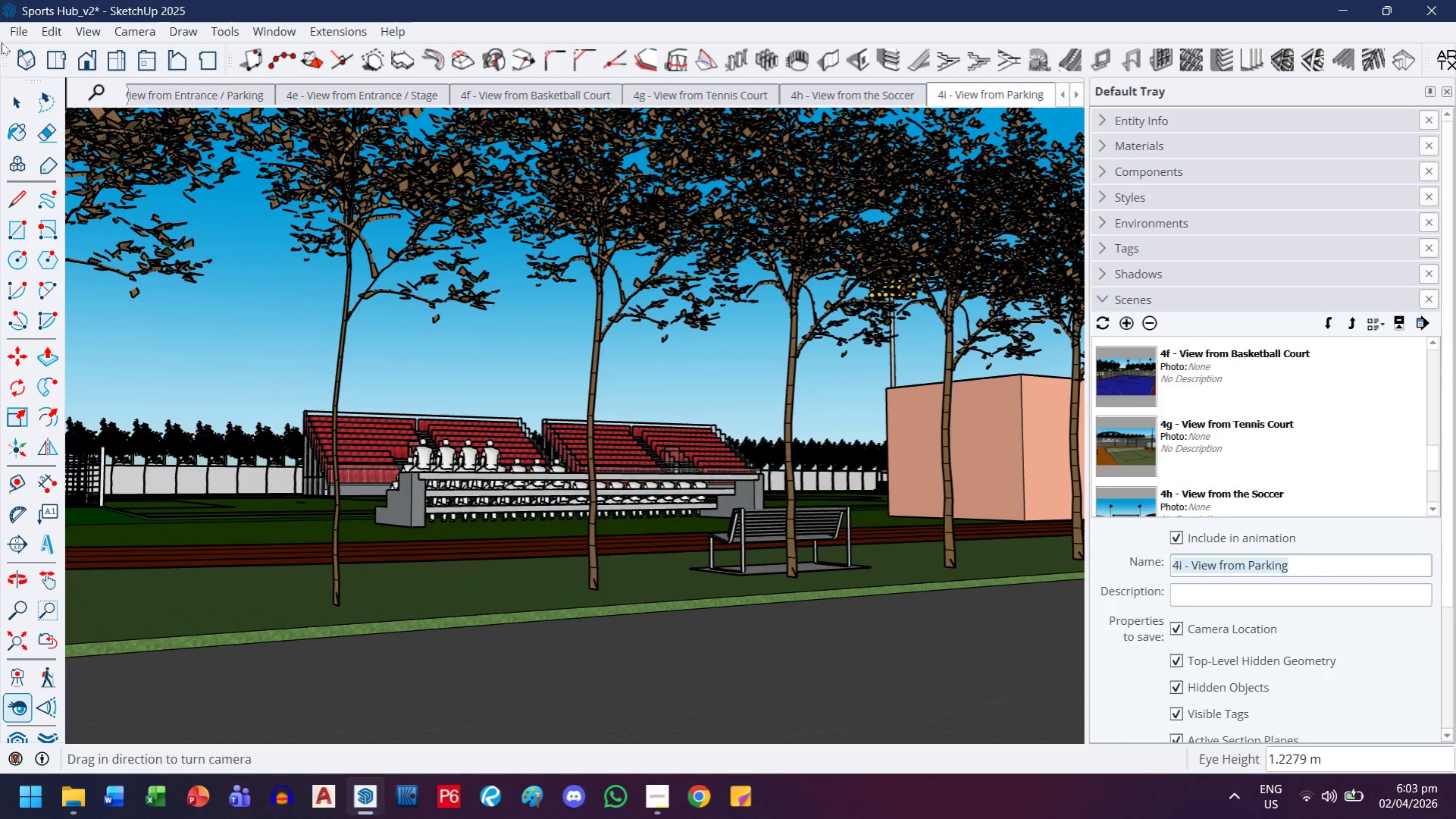 
left_click([9, 24])
 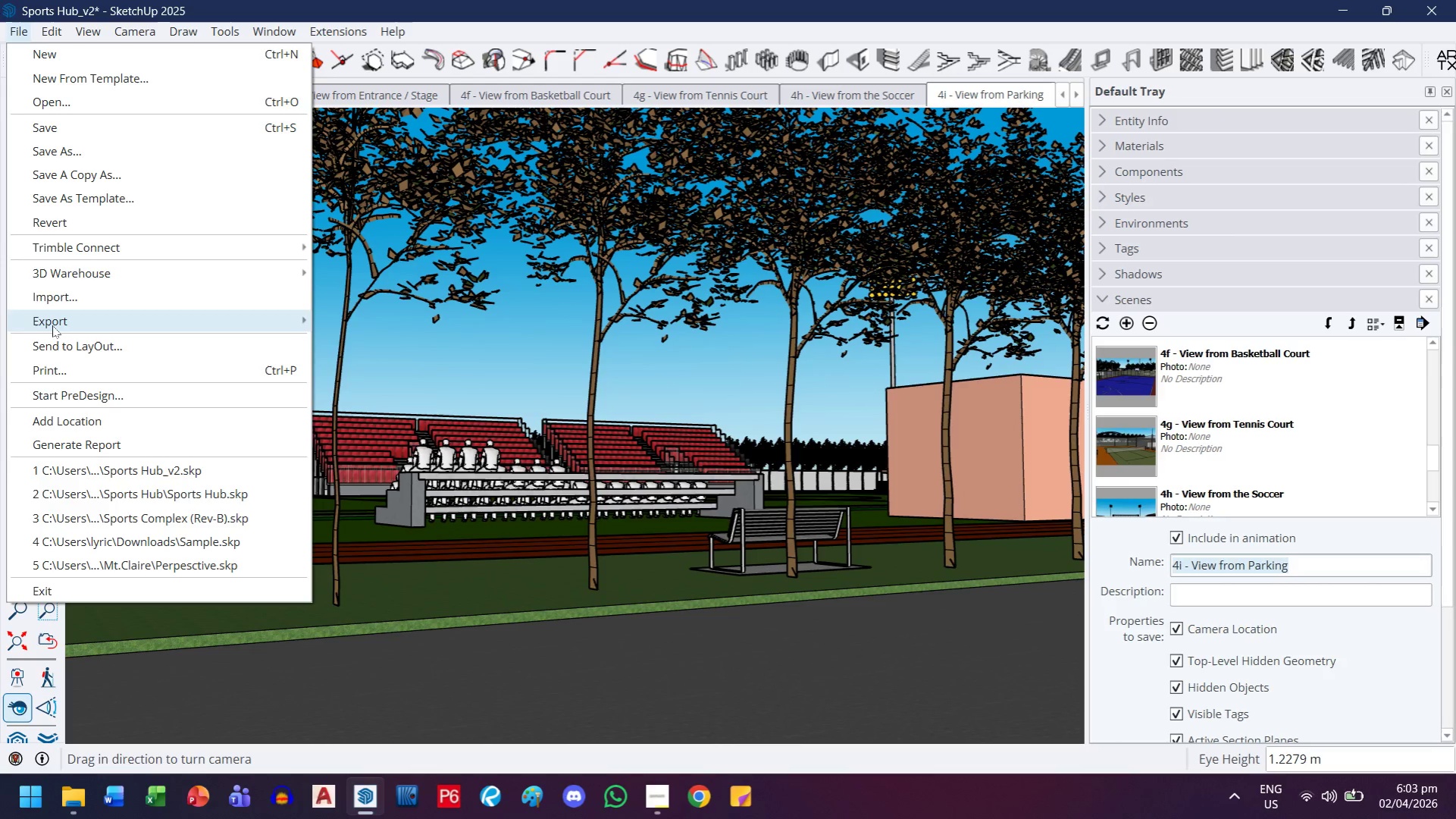 
left_click_drag(start_coordinate=[52, 325], to_coordinate=[60, 325])
 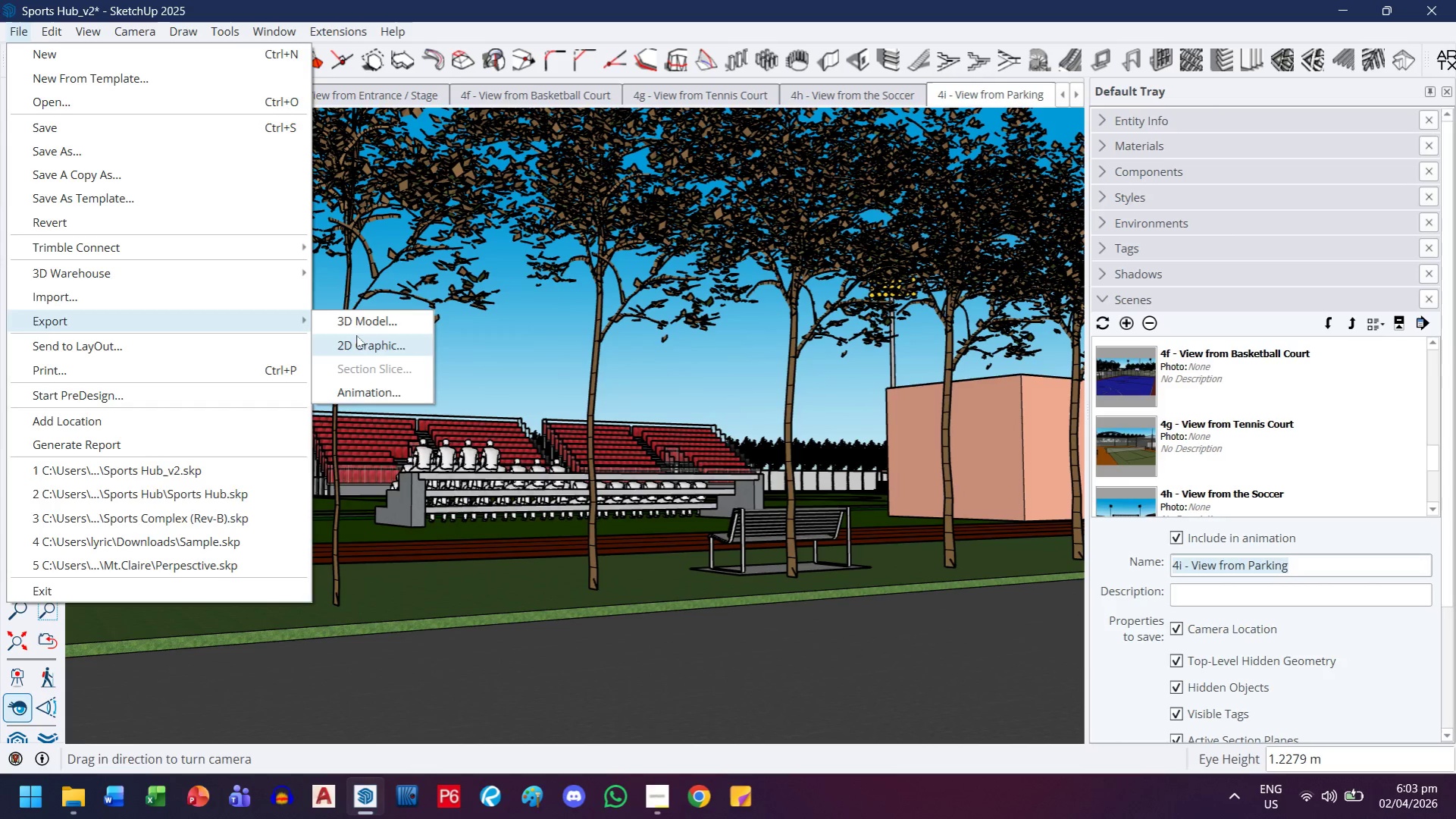 
double_click([356, 335])
 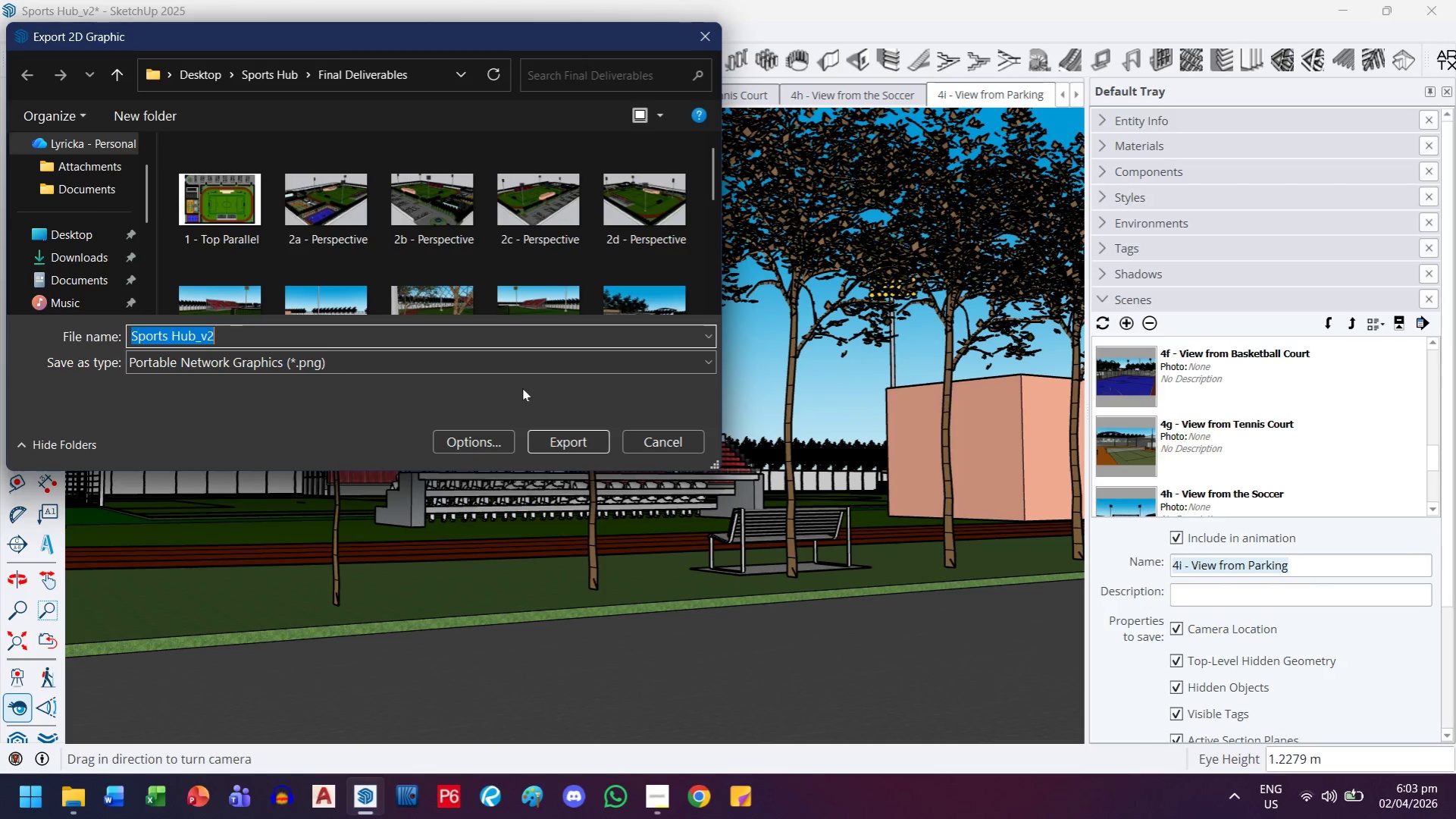 
key(Control+V)
 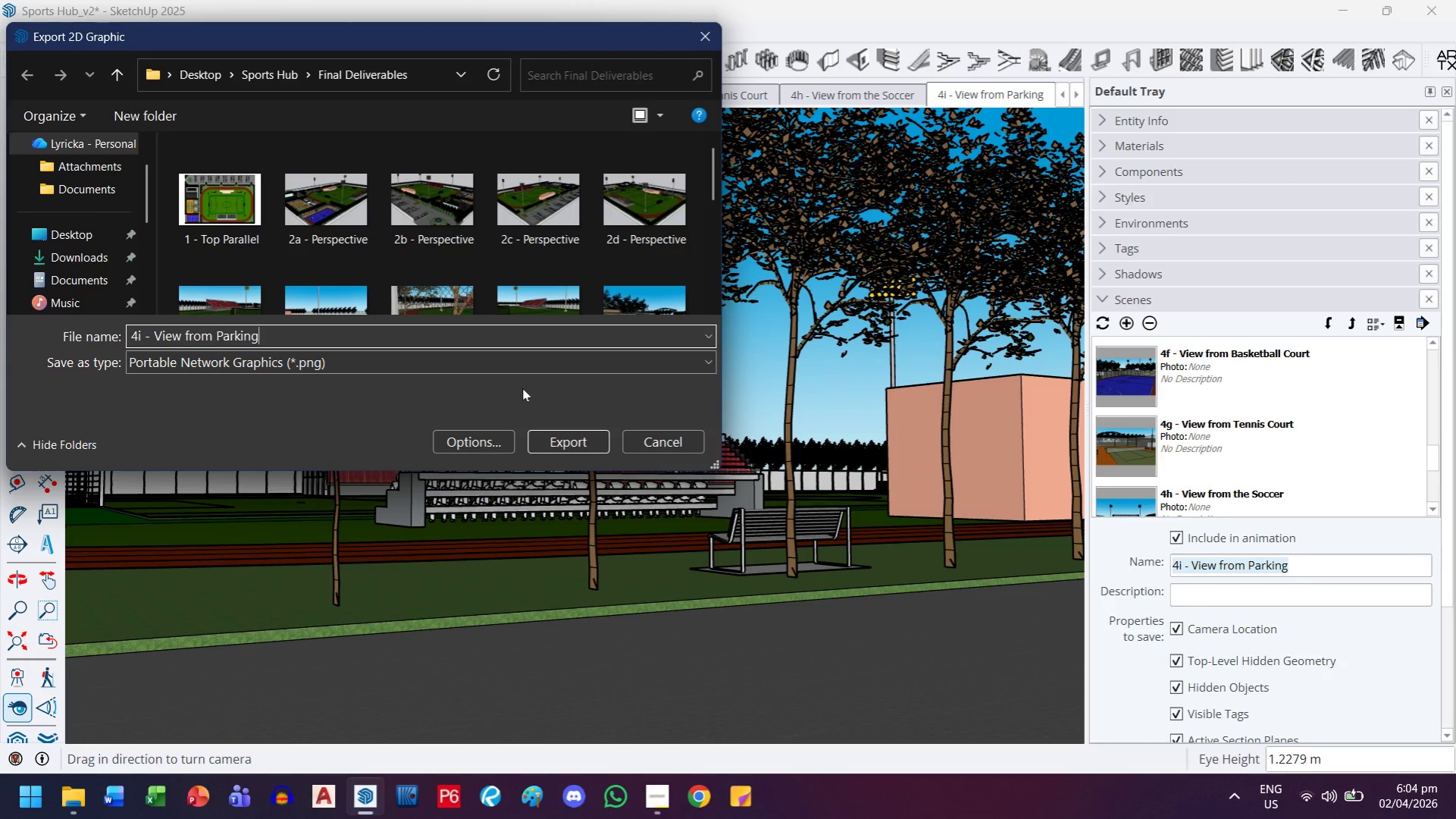 
key(Enter)
 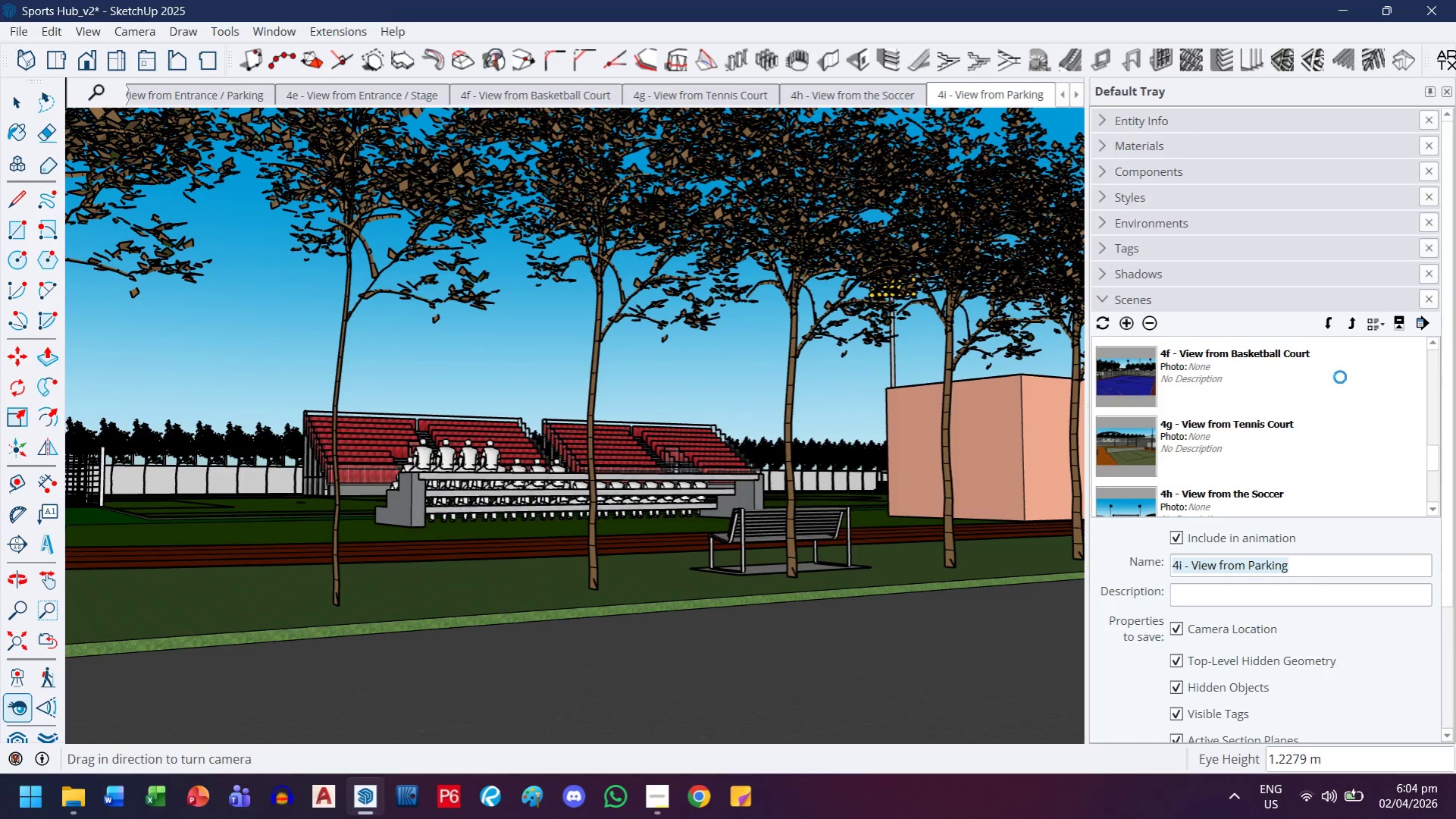 
scroll: coordinate [1331, 412], scroll_direction: down, amount: 3.0
 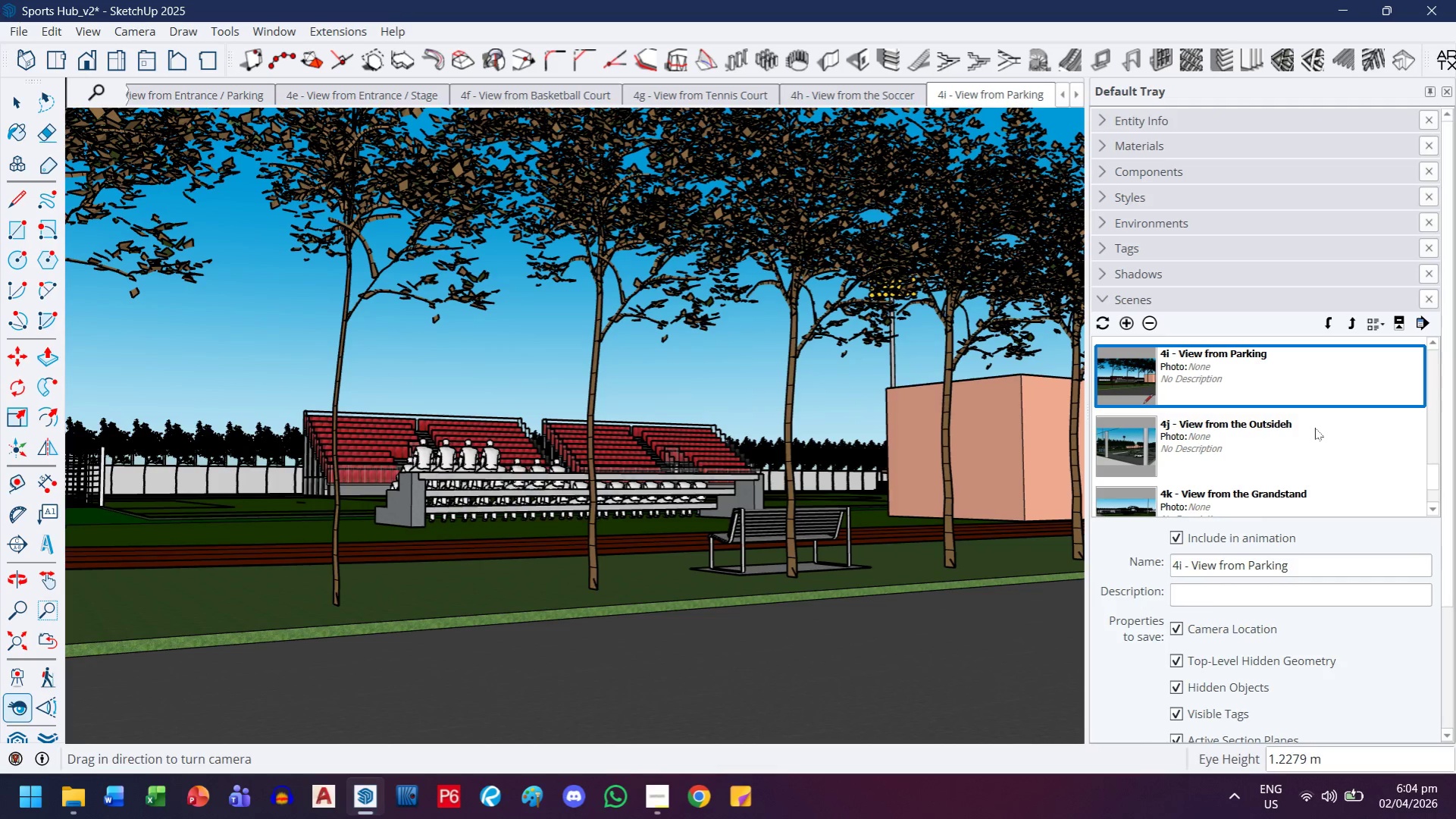 
double_click([1314, 428])
 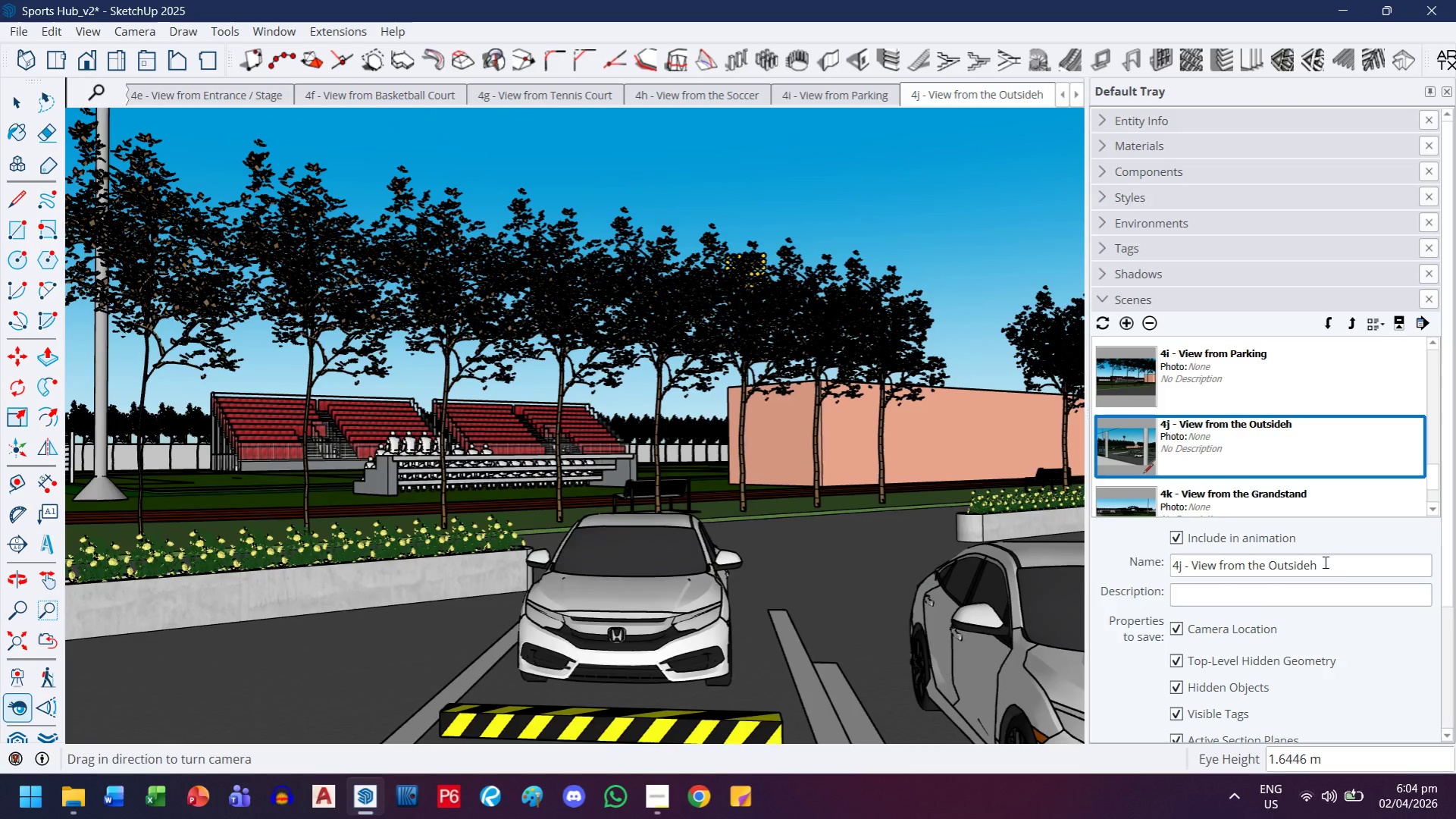 
left_click([1343, 570])
 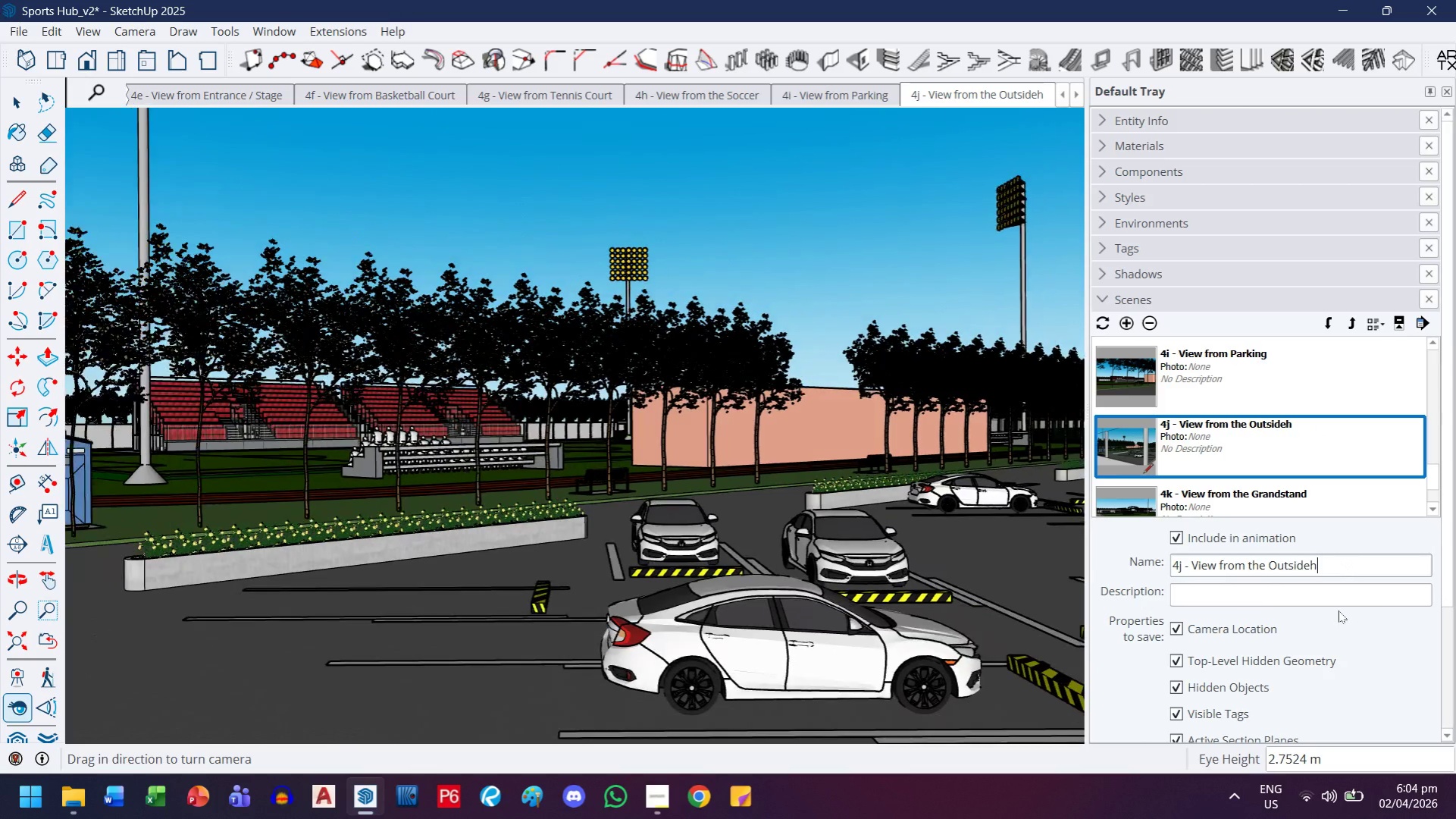 
key(Backspace)
 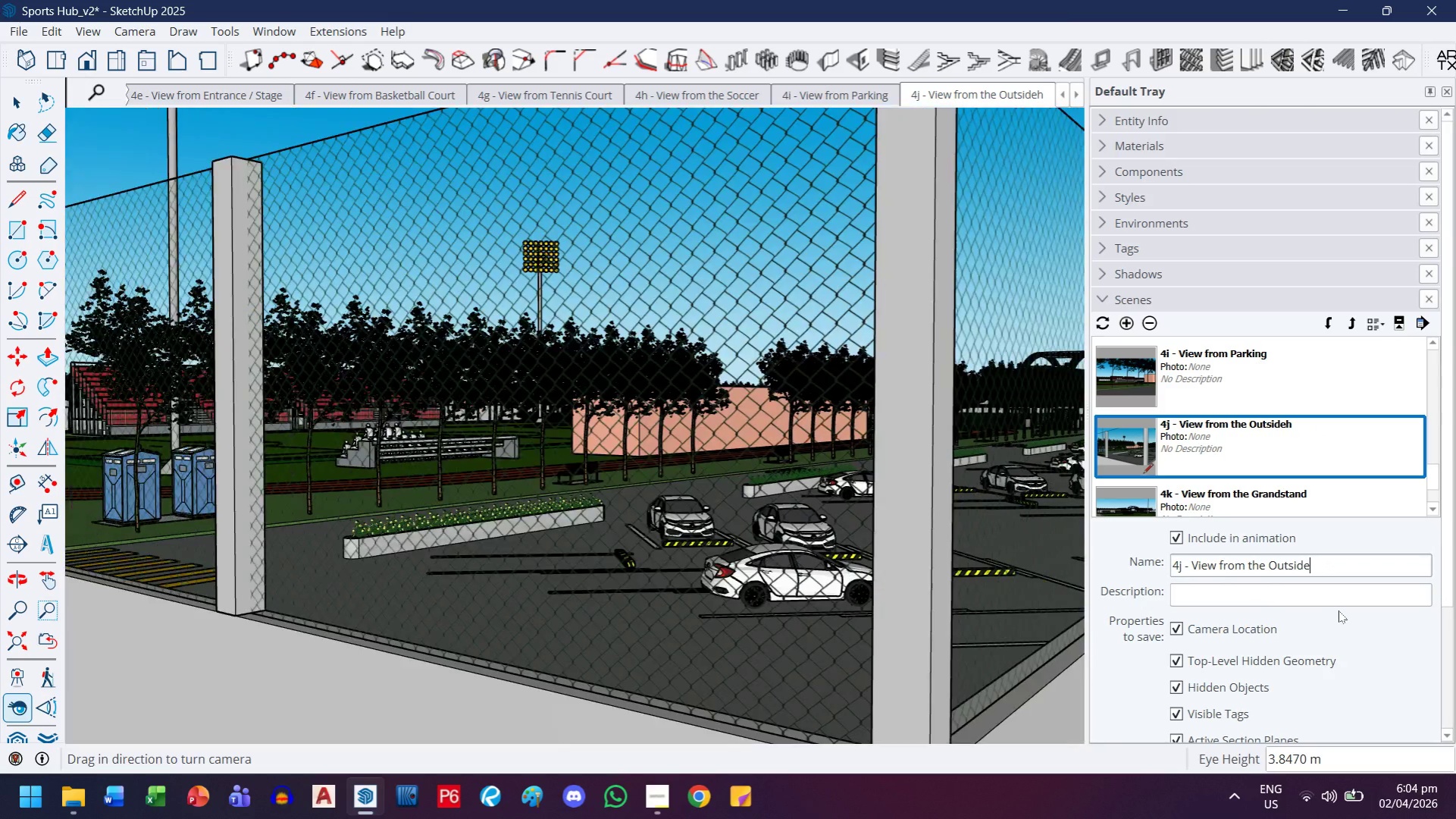 
key(Control+ControlLeft)
 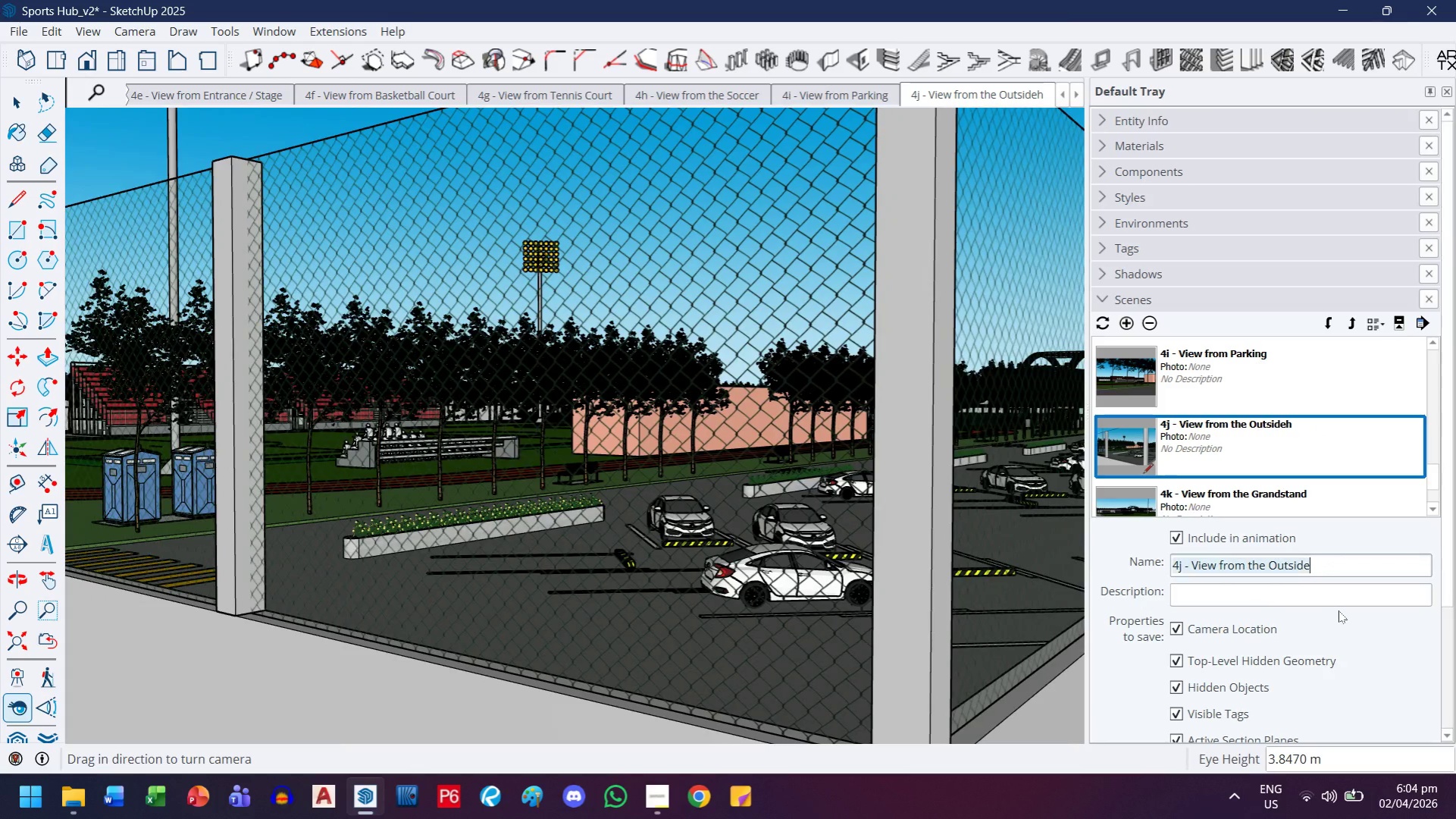 
key(Control+A)
 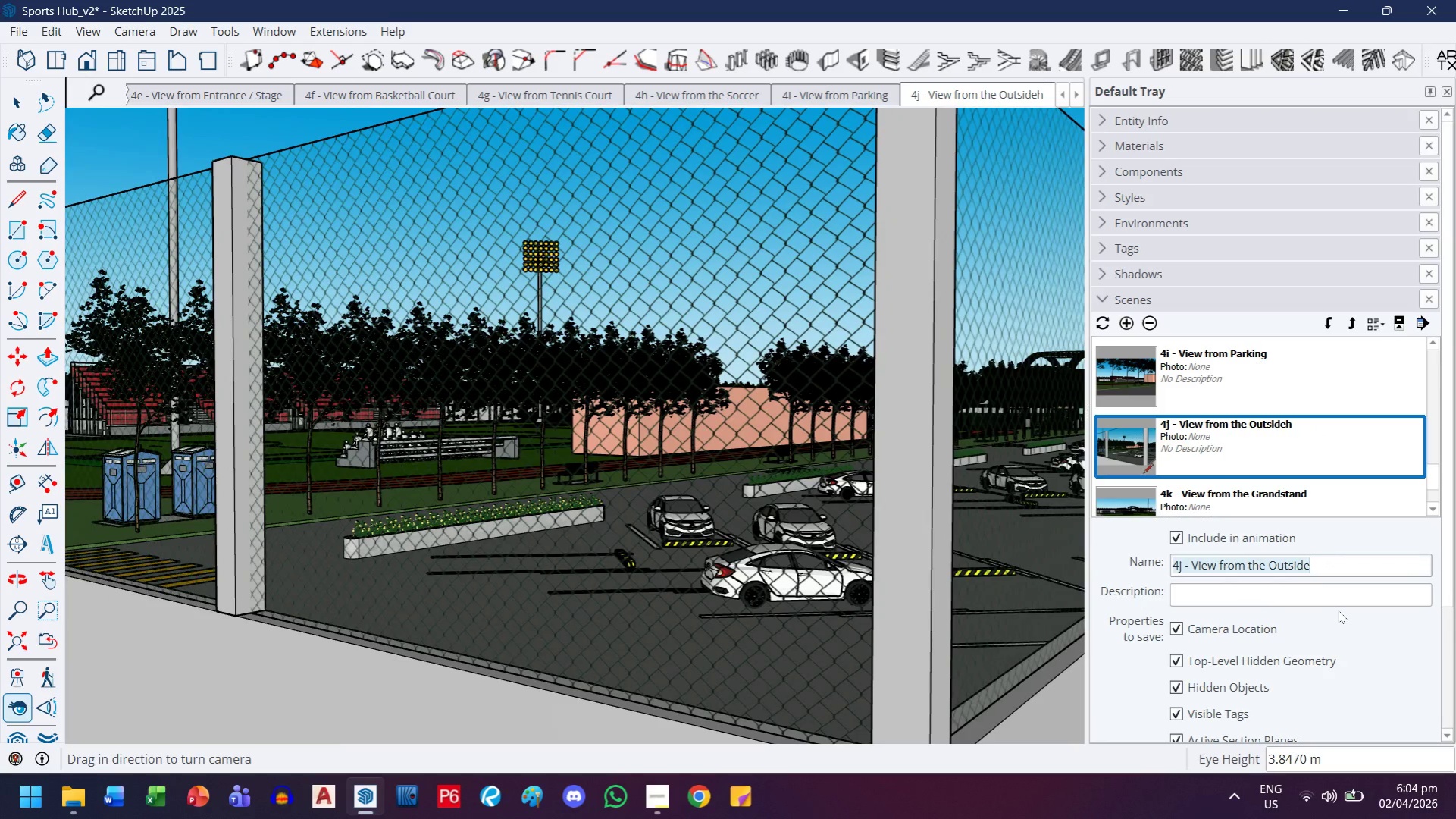 
key(Control+C)
 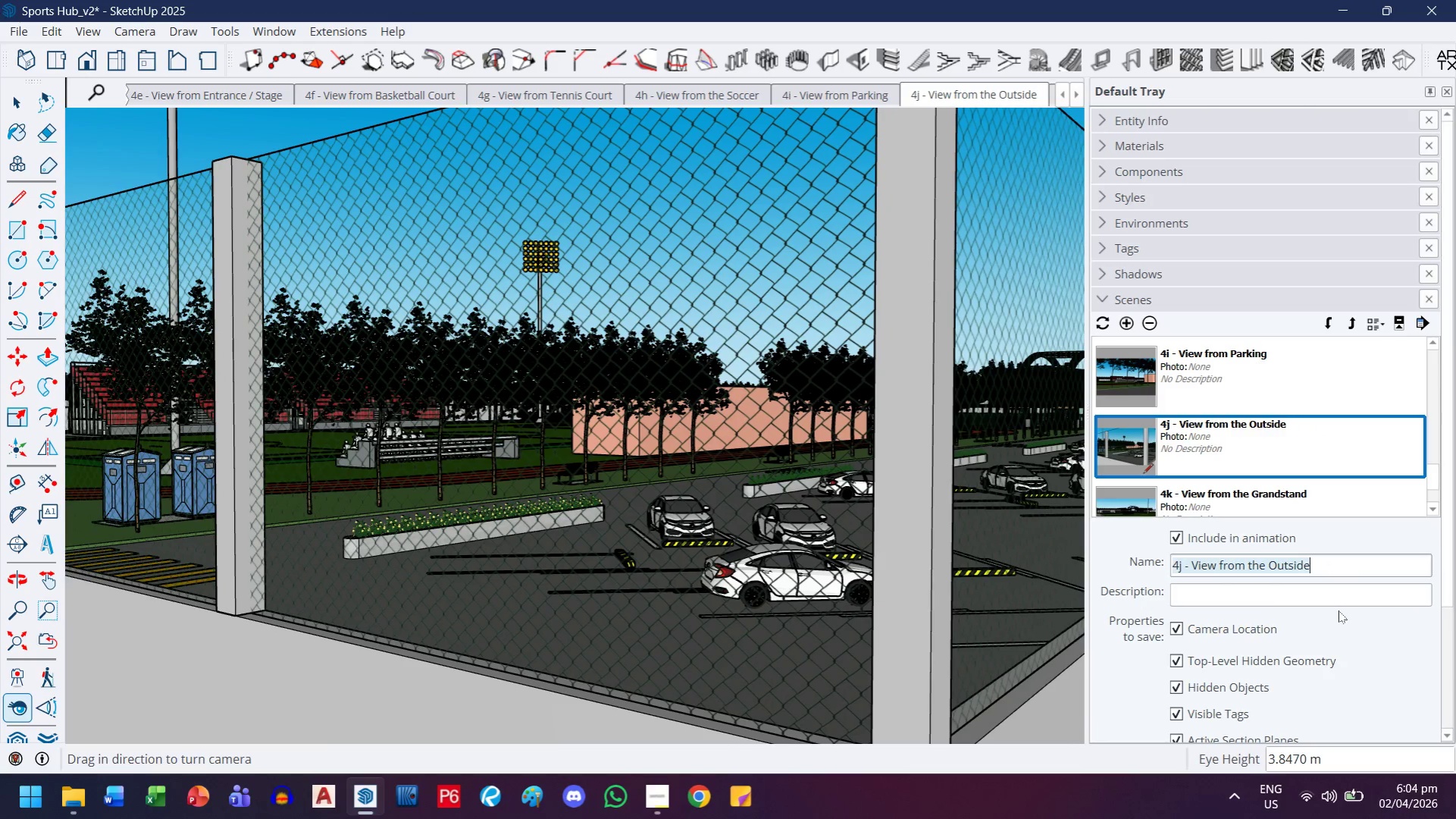 
key(Enter)
 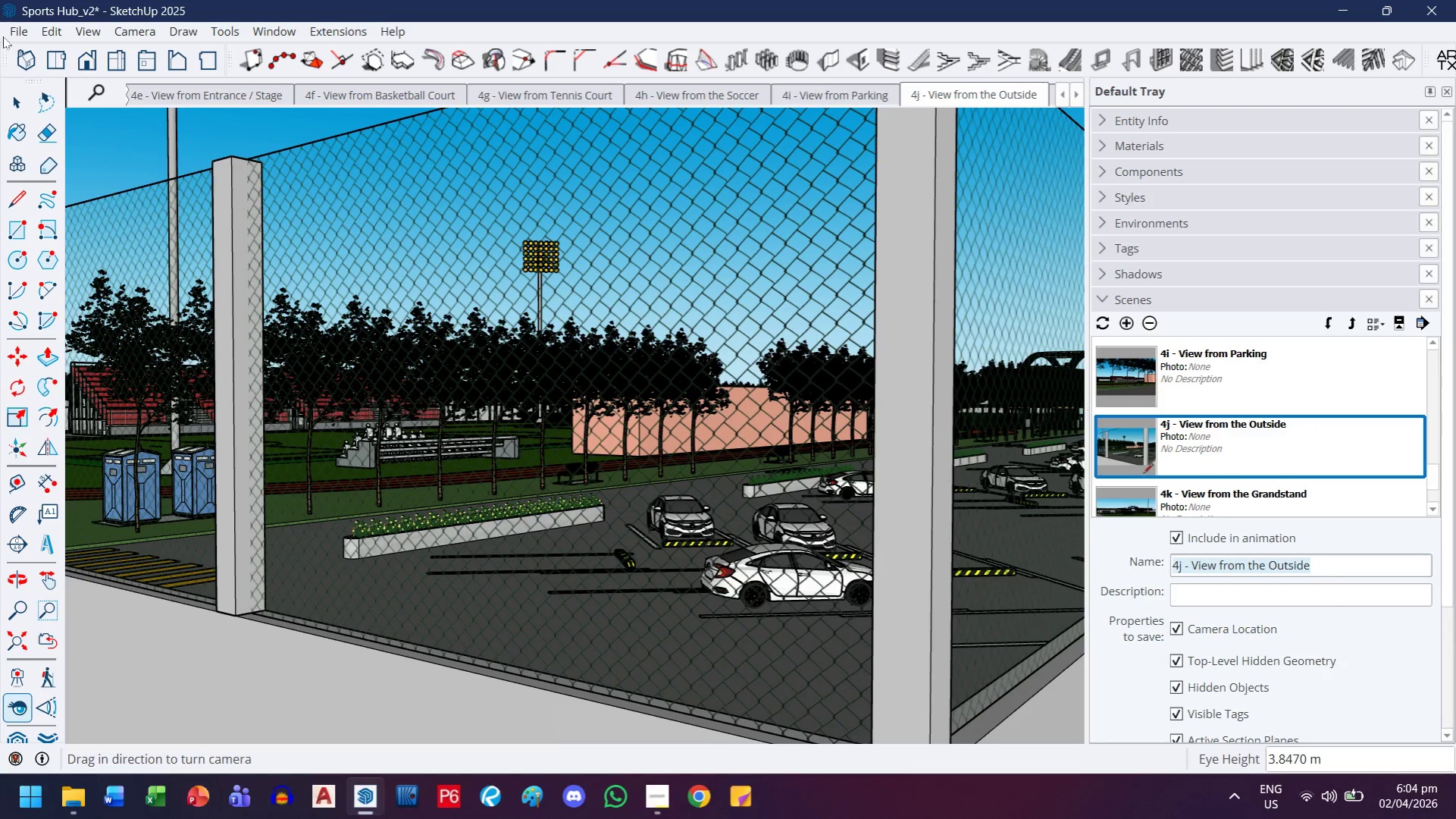 
left_click([8, 33])
 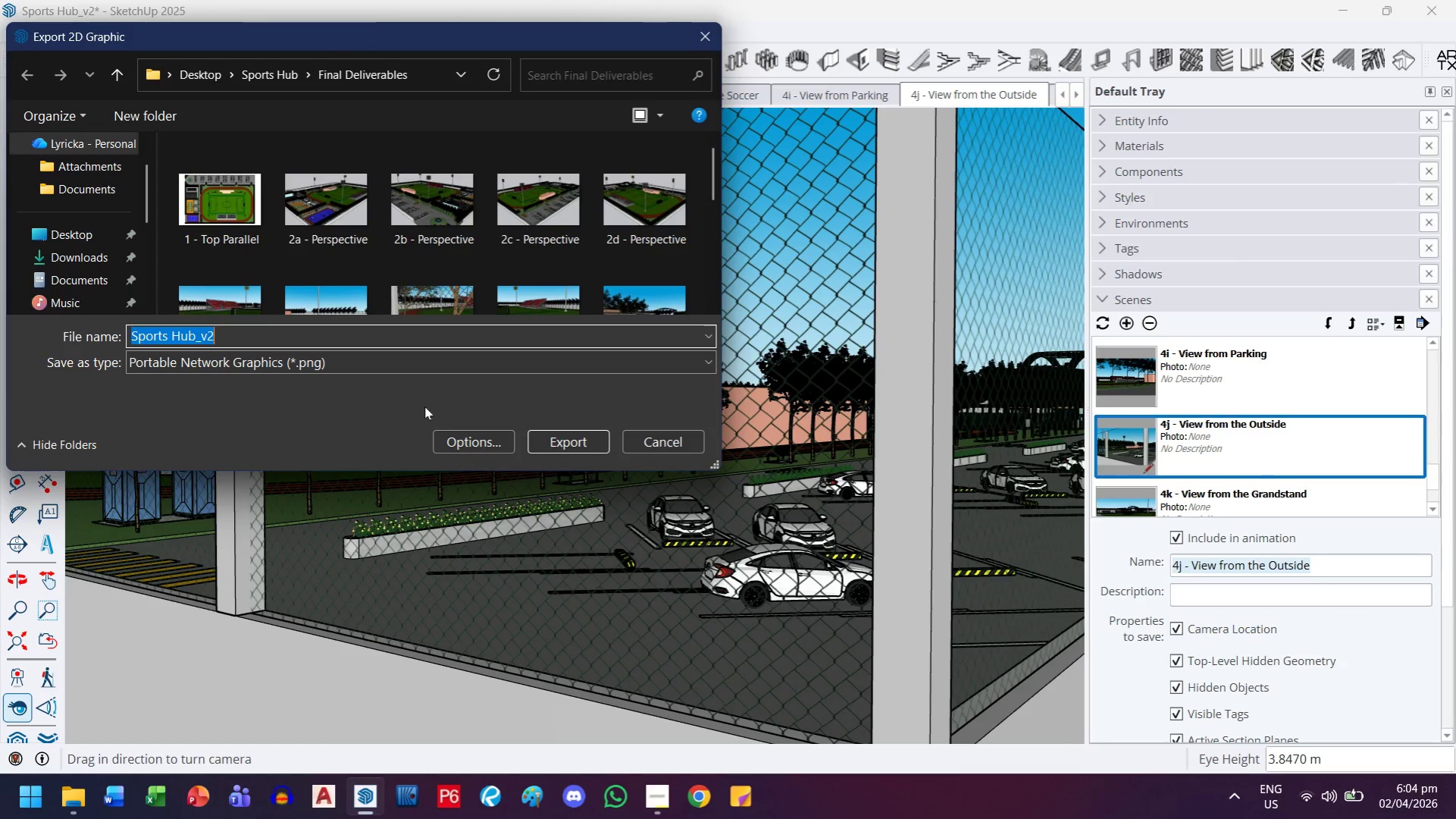 
key(Control+V)
 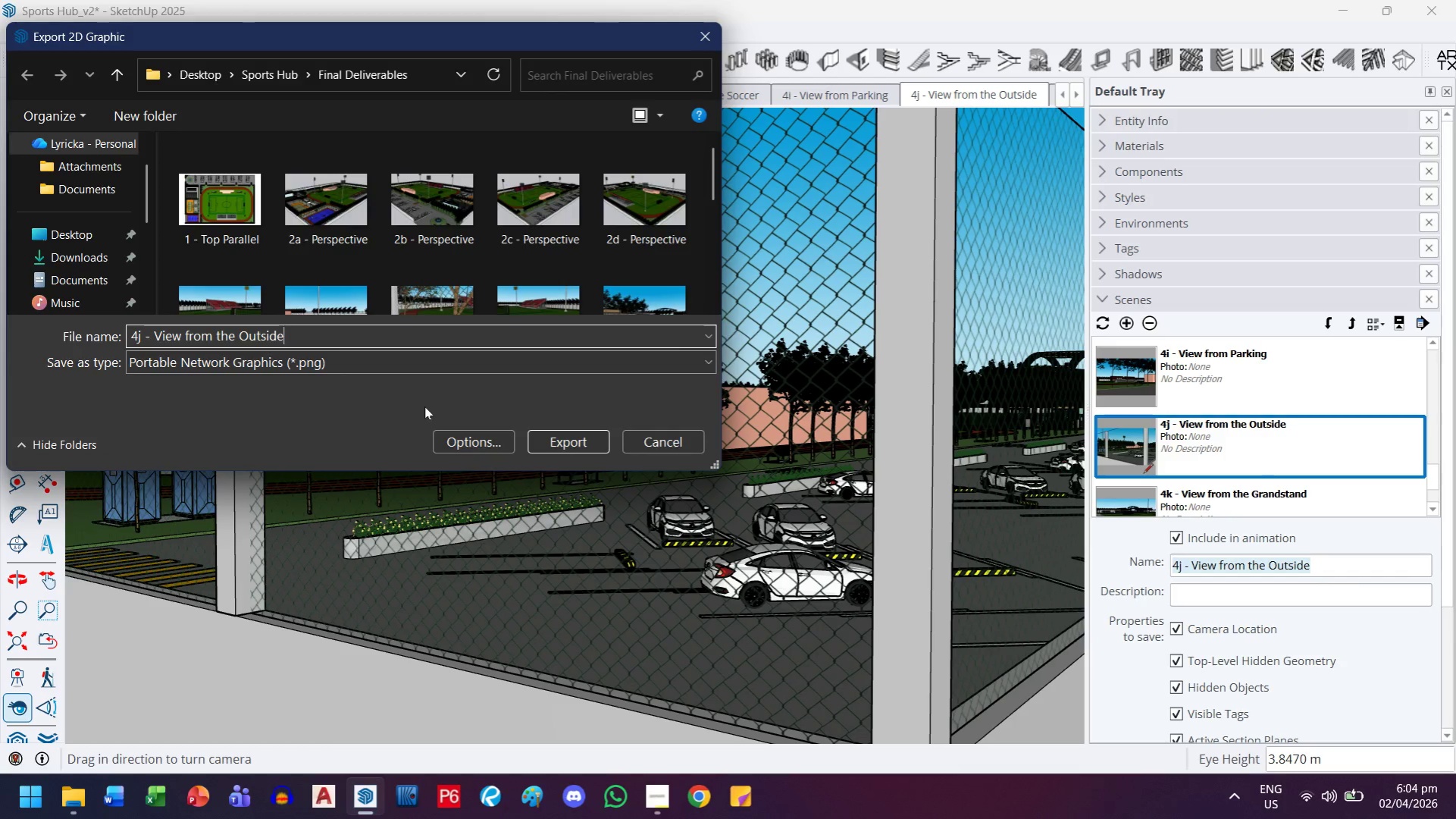 
key(Enter)
 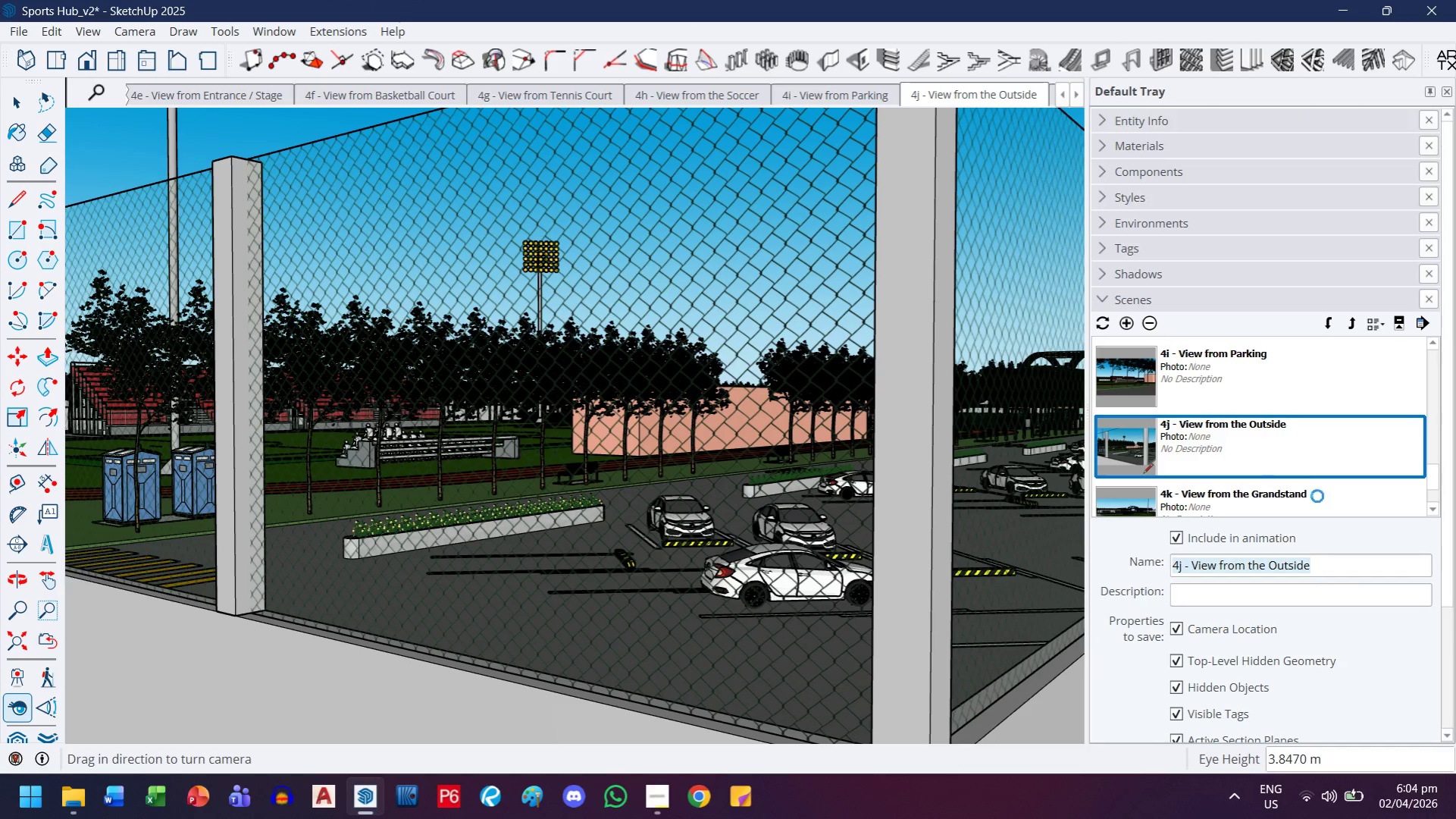 
left_click([1314, 497])
 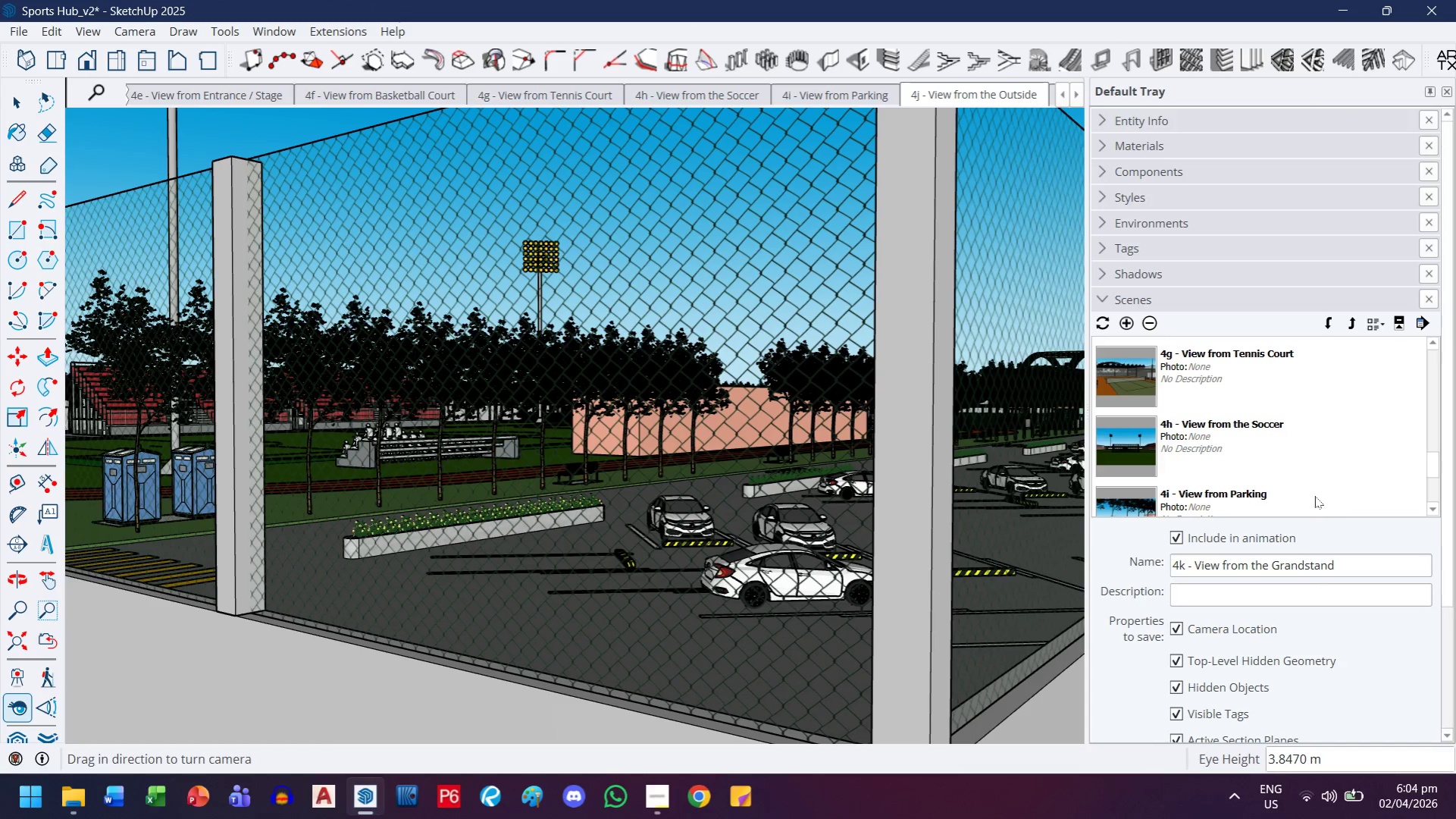 
scroll: coordinate [1318, 476], scroll_direction: down, amount: 3.0
 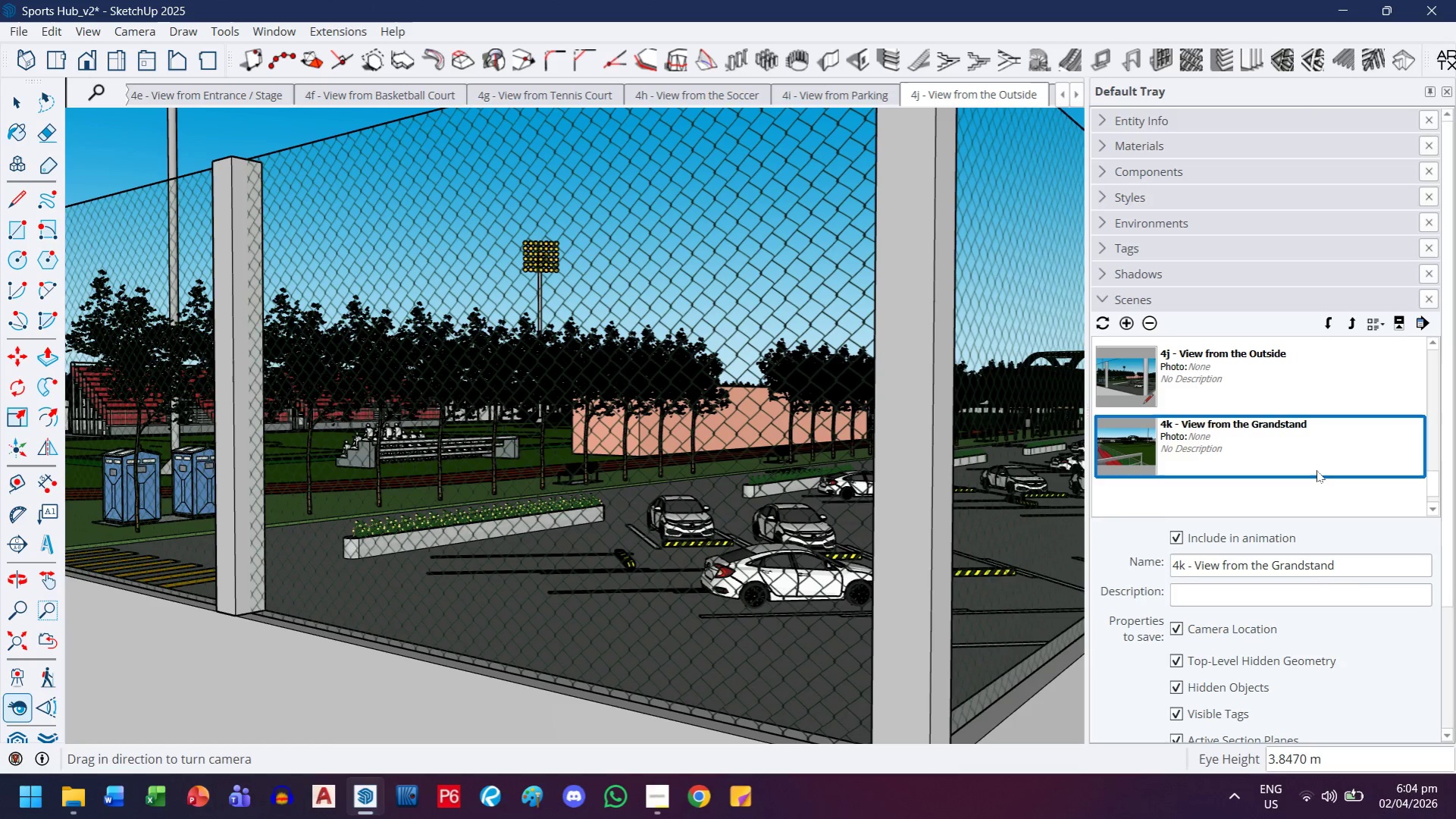 
double_click([1316, 470])
 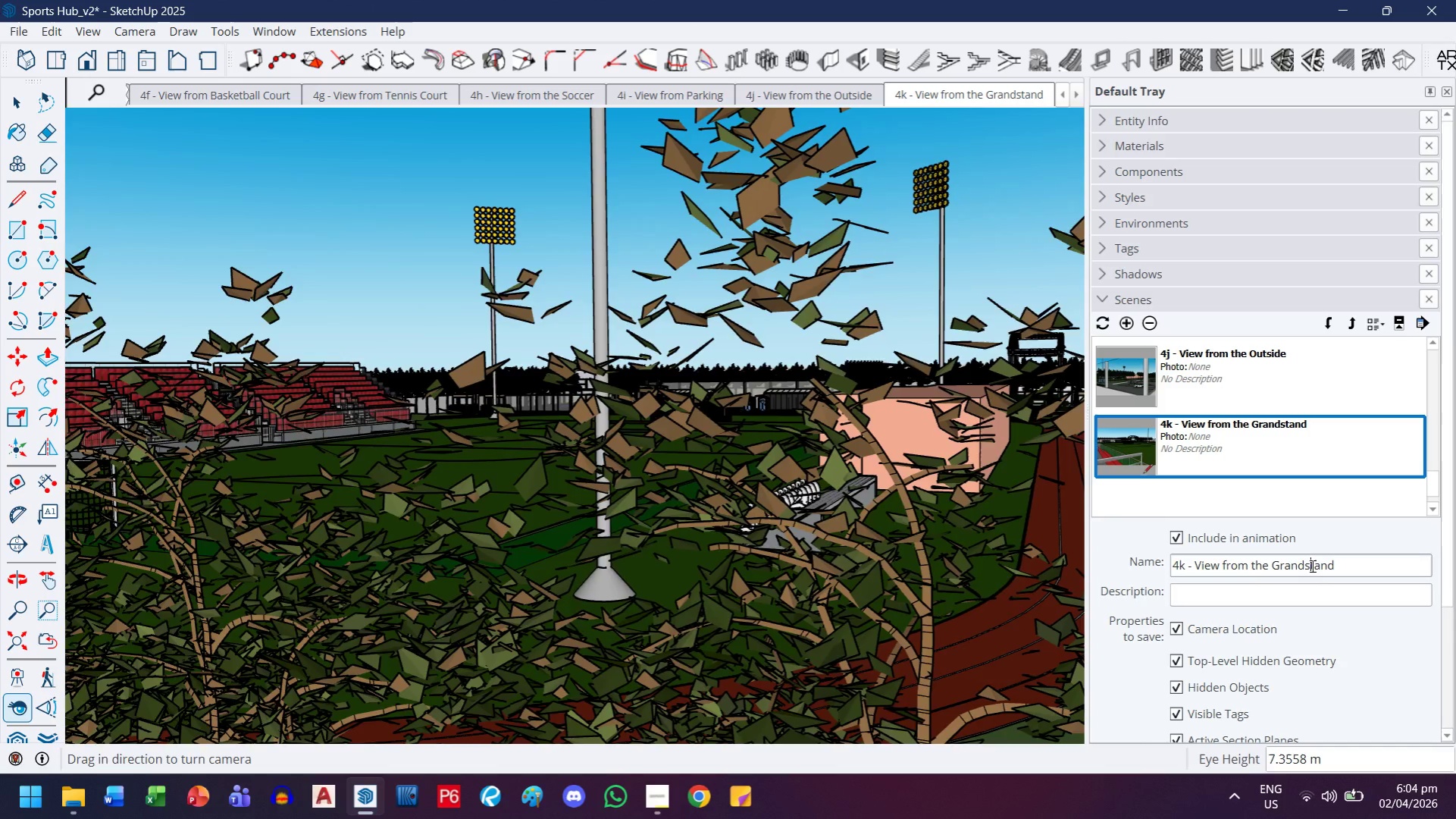 
double_click([1310, 566])
 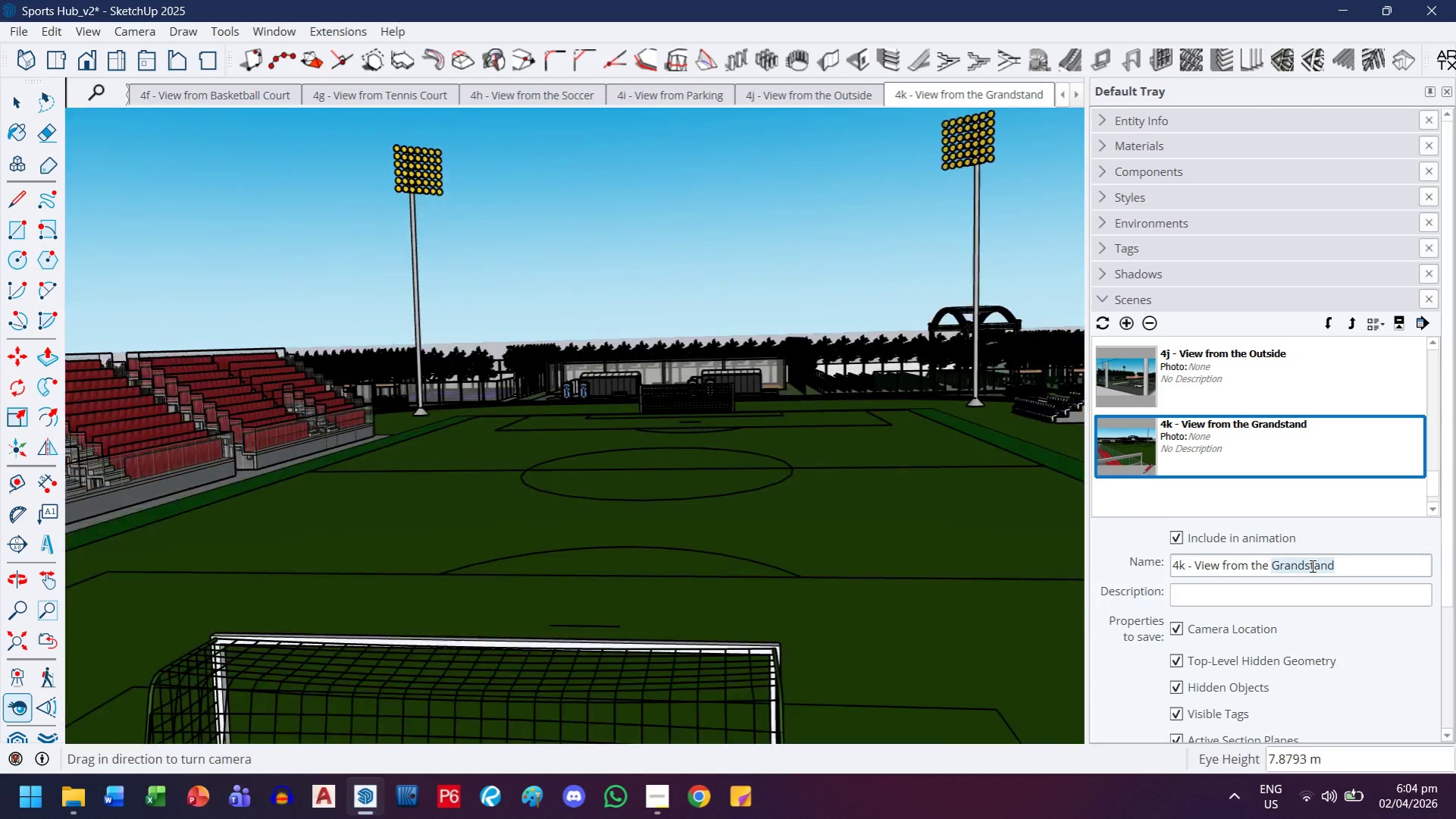 
key(Control+ControlLeft)
 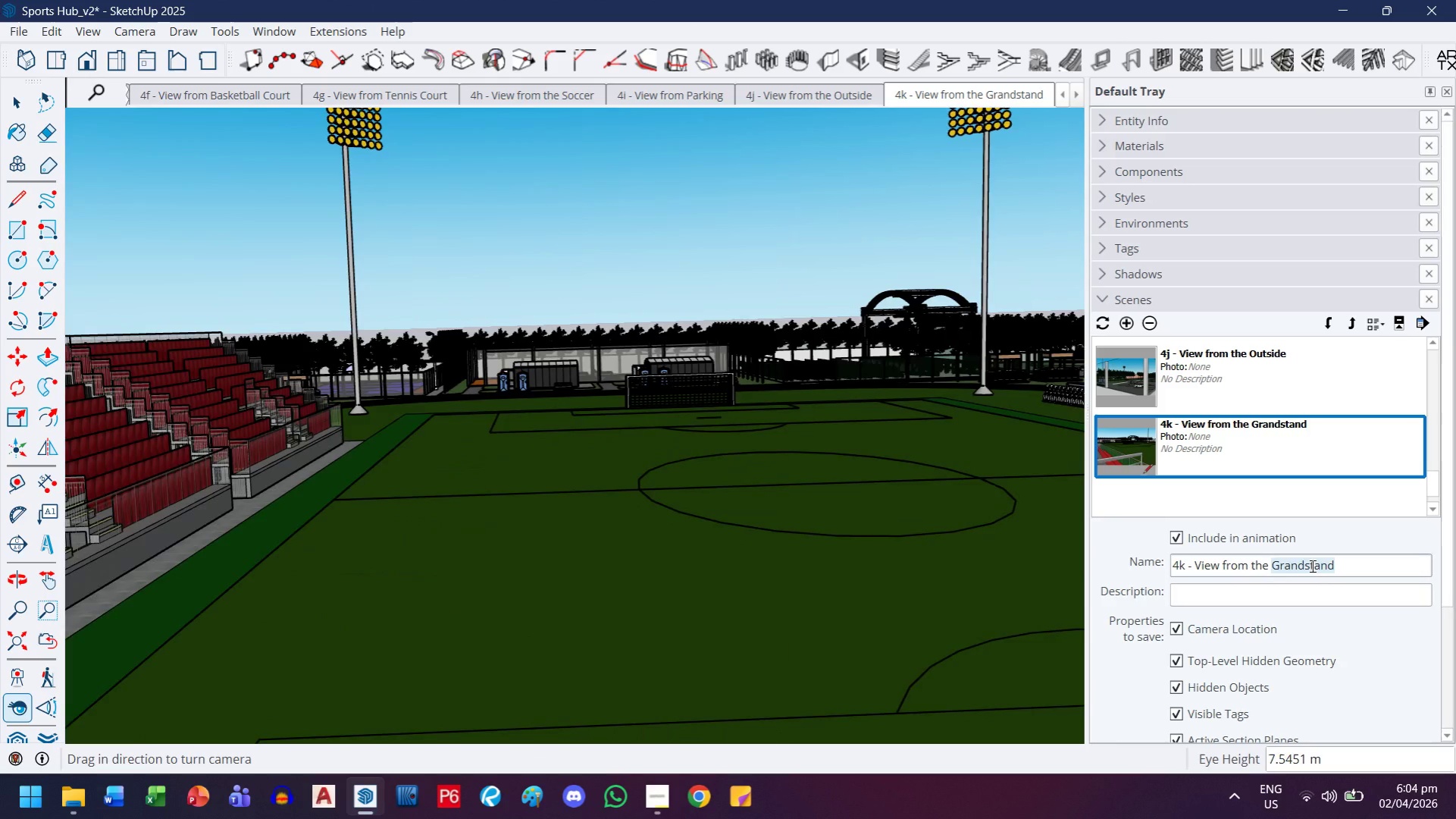 
key(Control+A)
 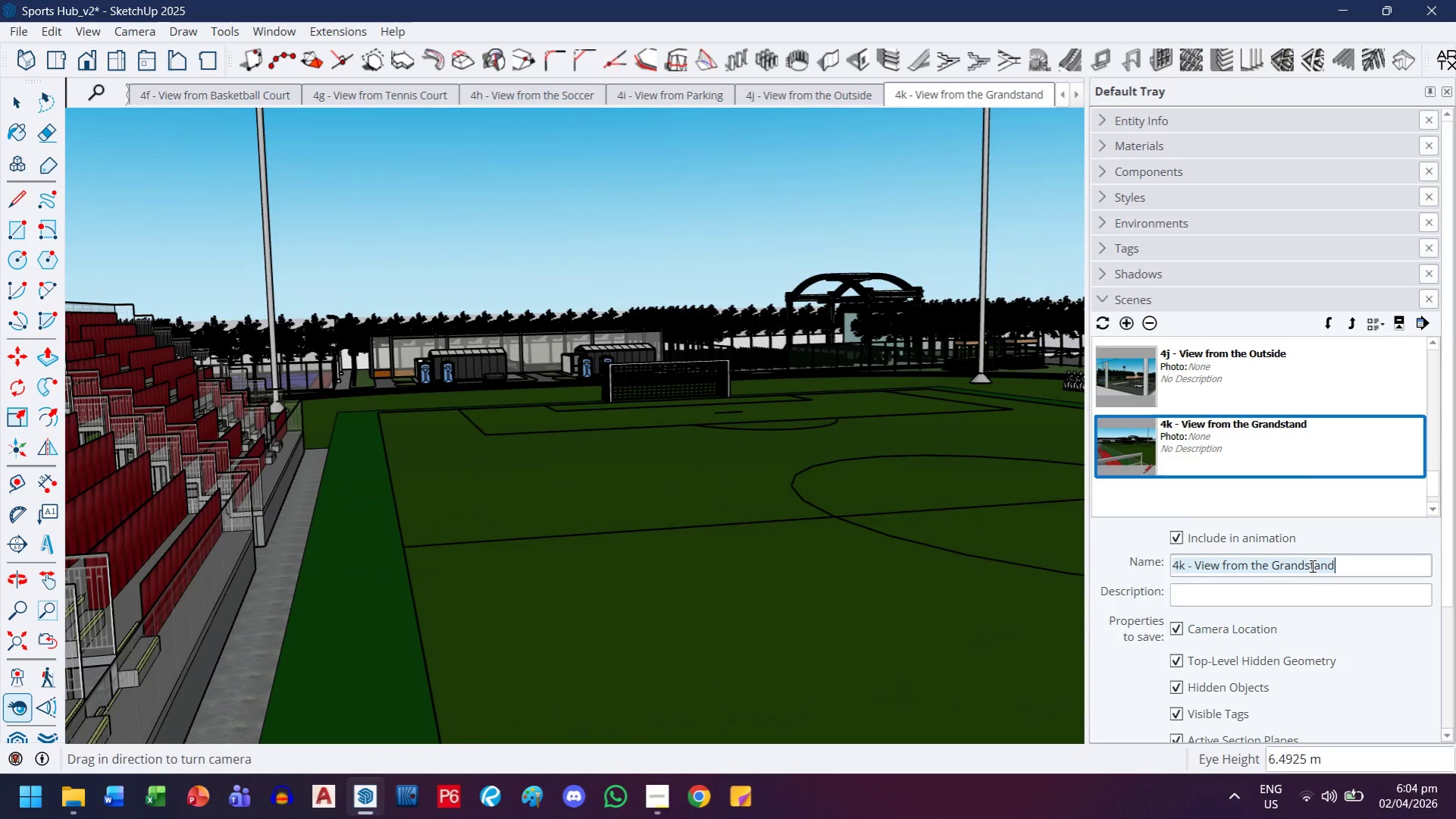 
key(Control+C)
 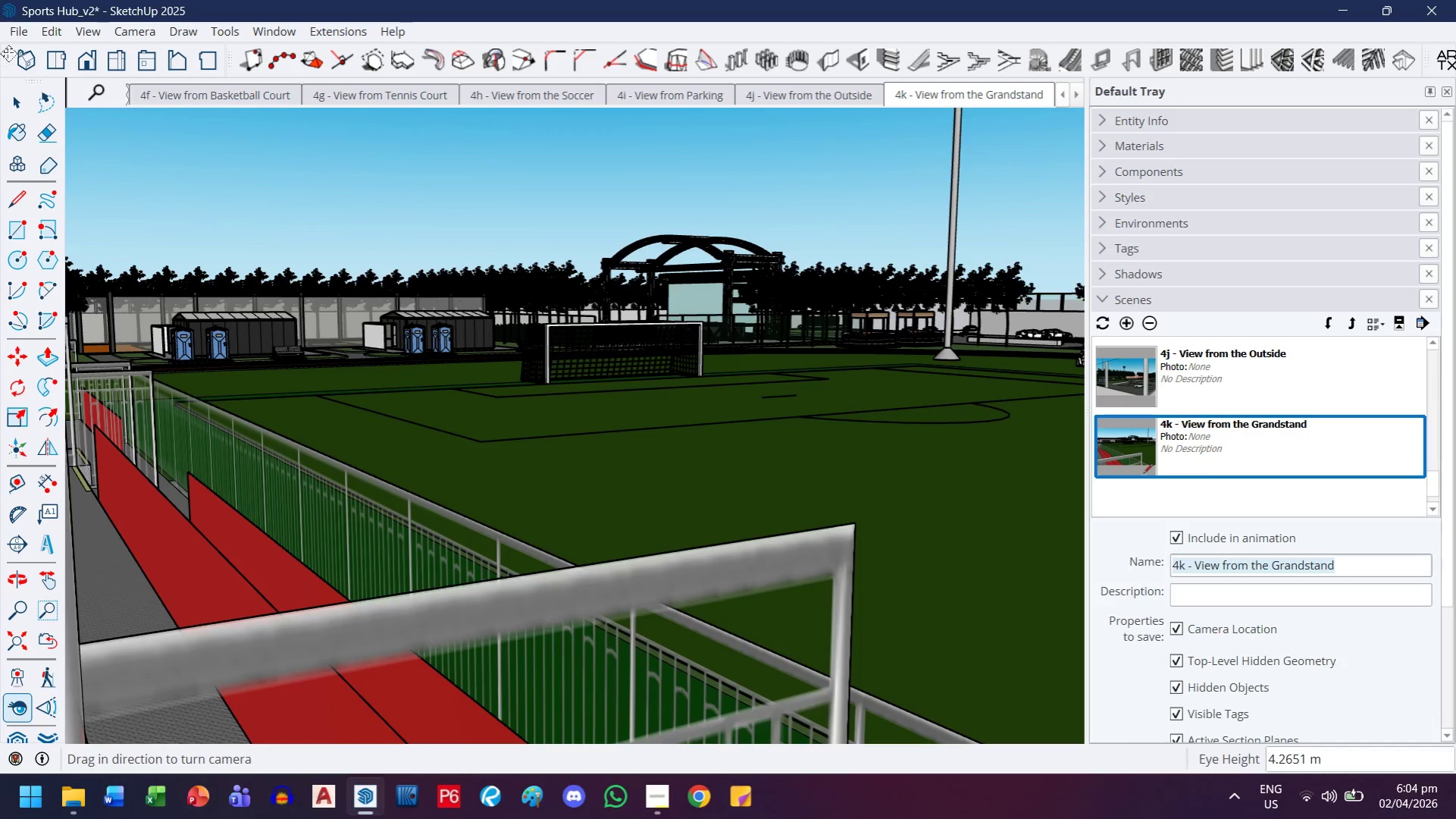 
left_click([13, 39])
 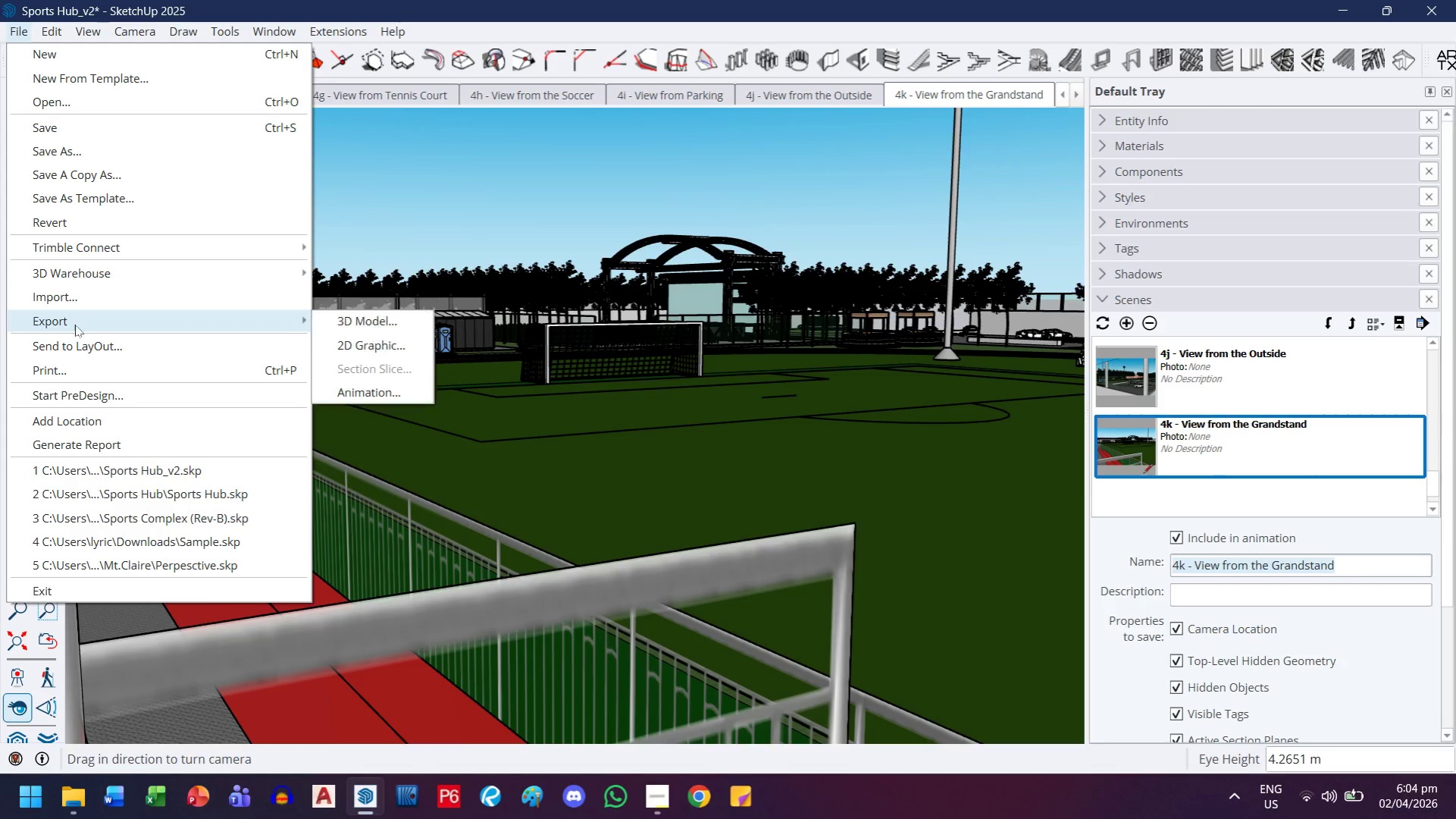 
left_click([370, 355])
 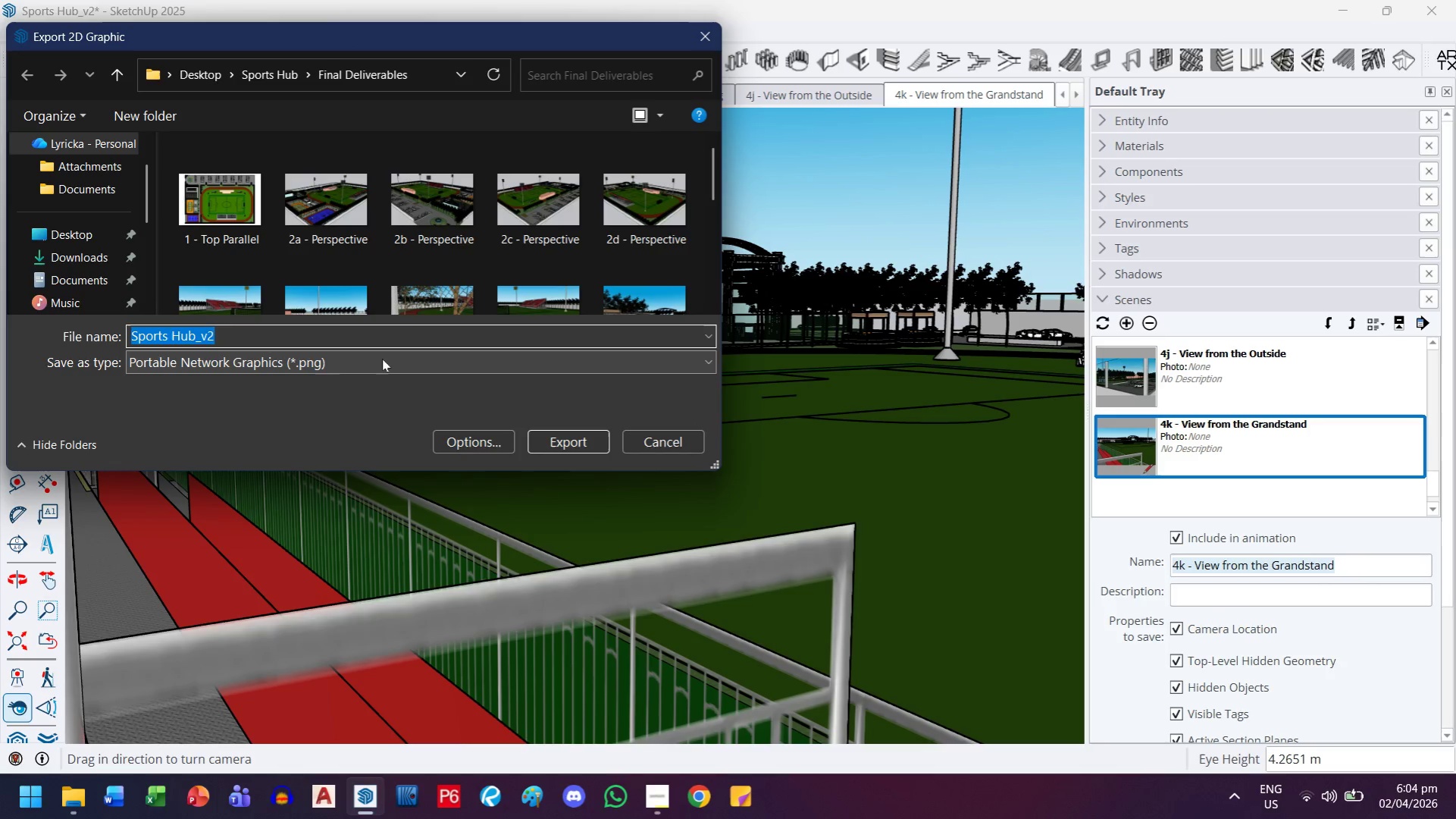 
key(Control+ControlLeft)
 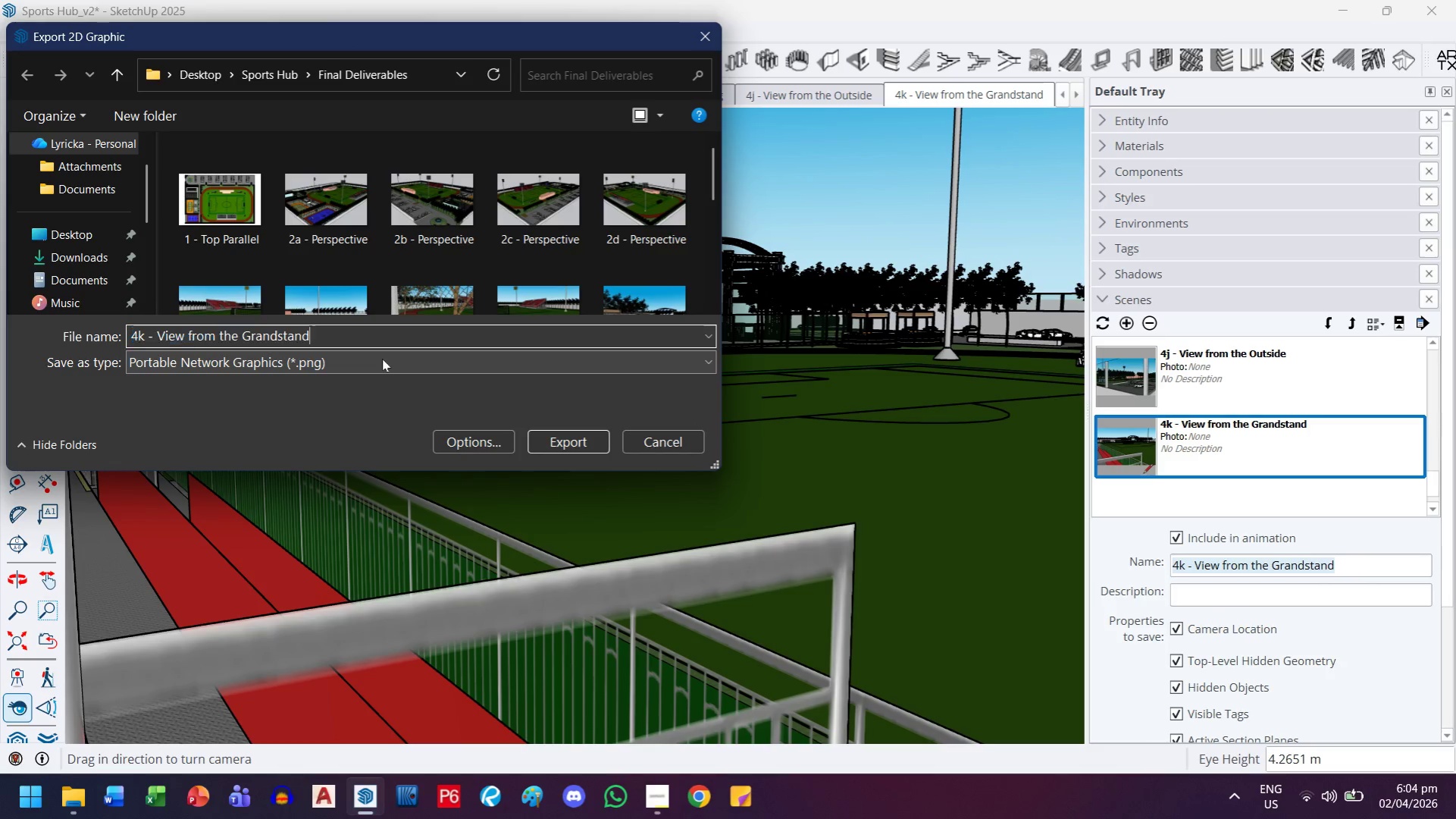 
key(Control+V)
 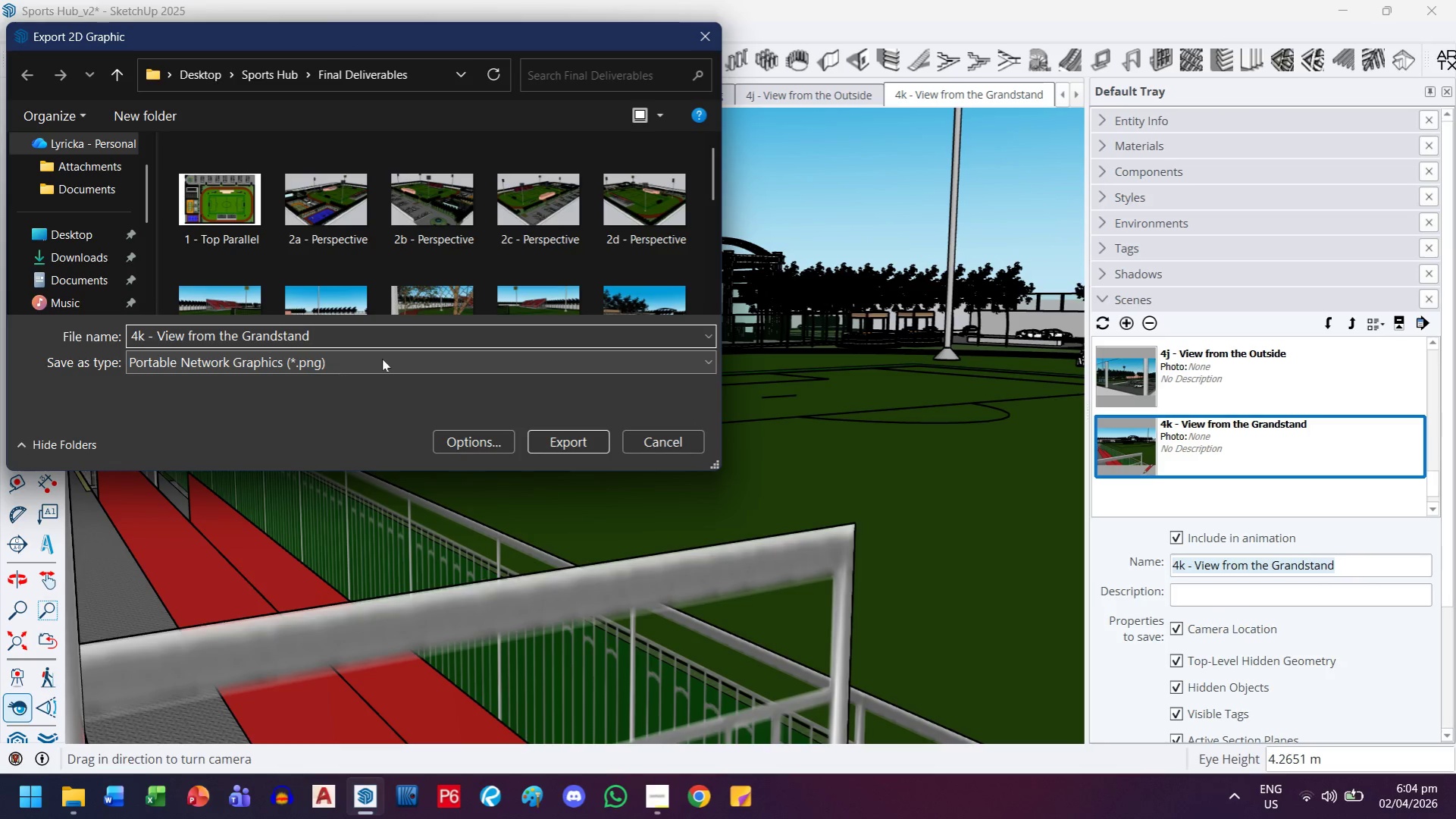 
key(Enter)
 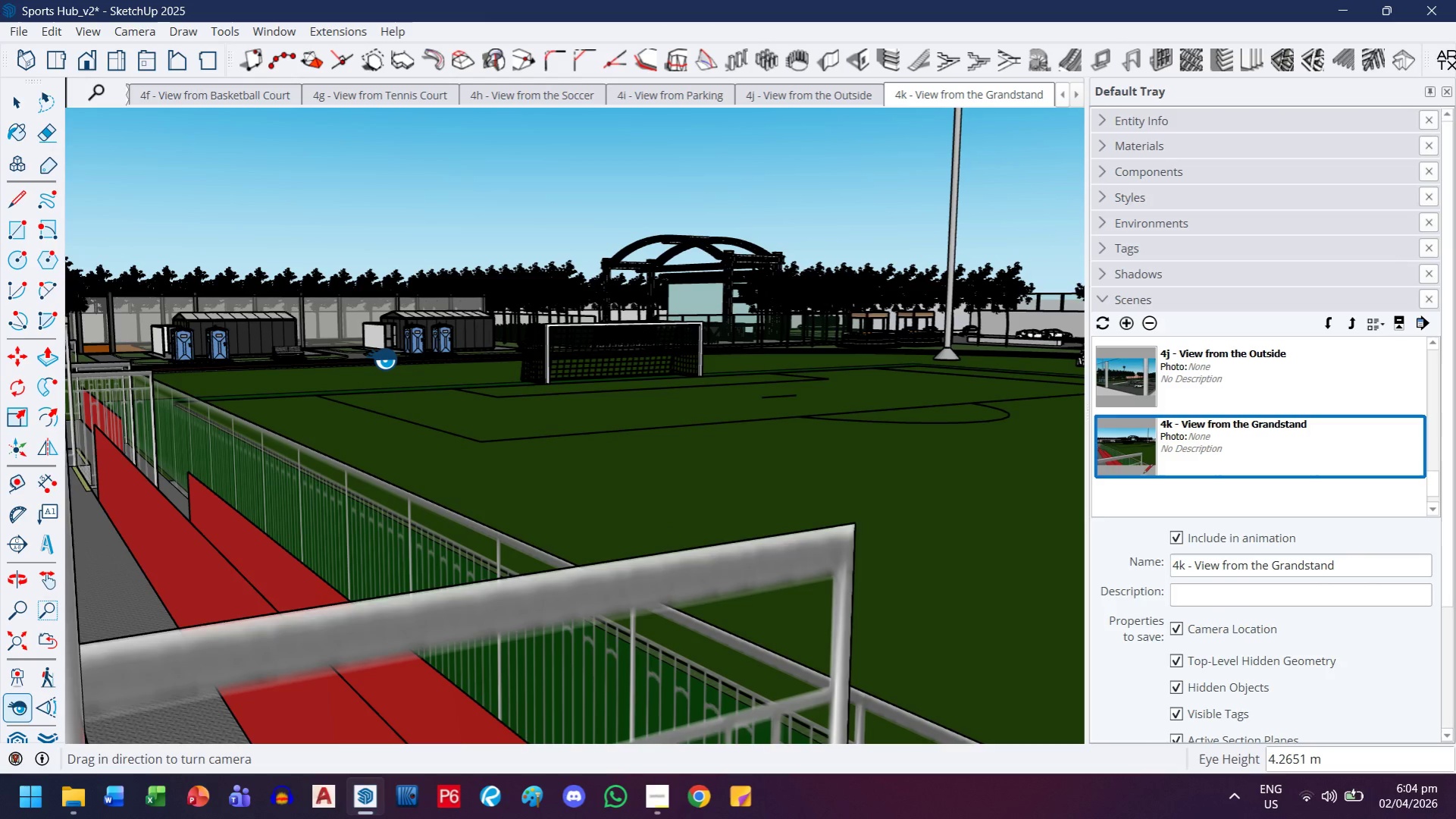 
wait(9.27)
 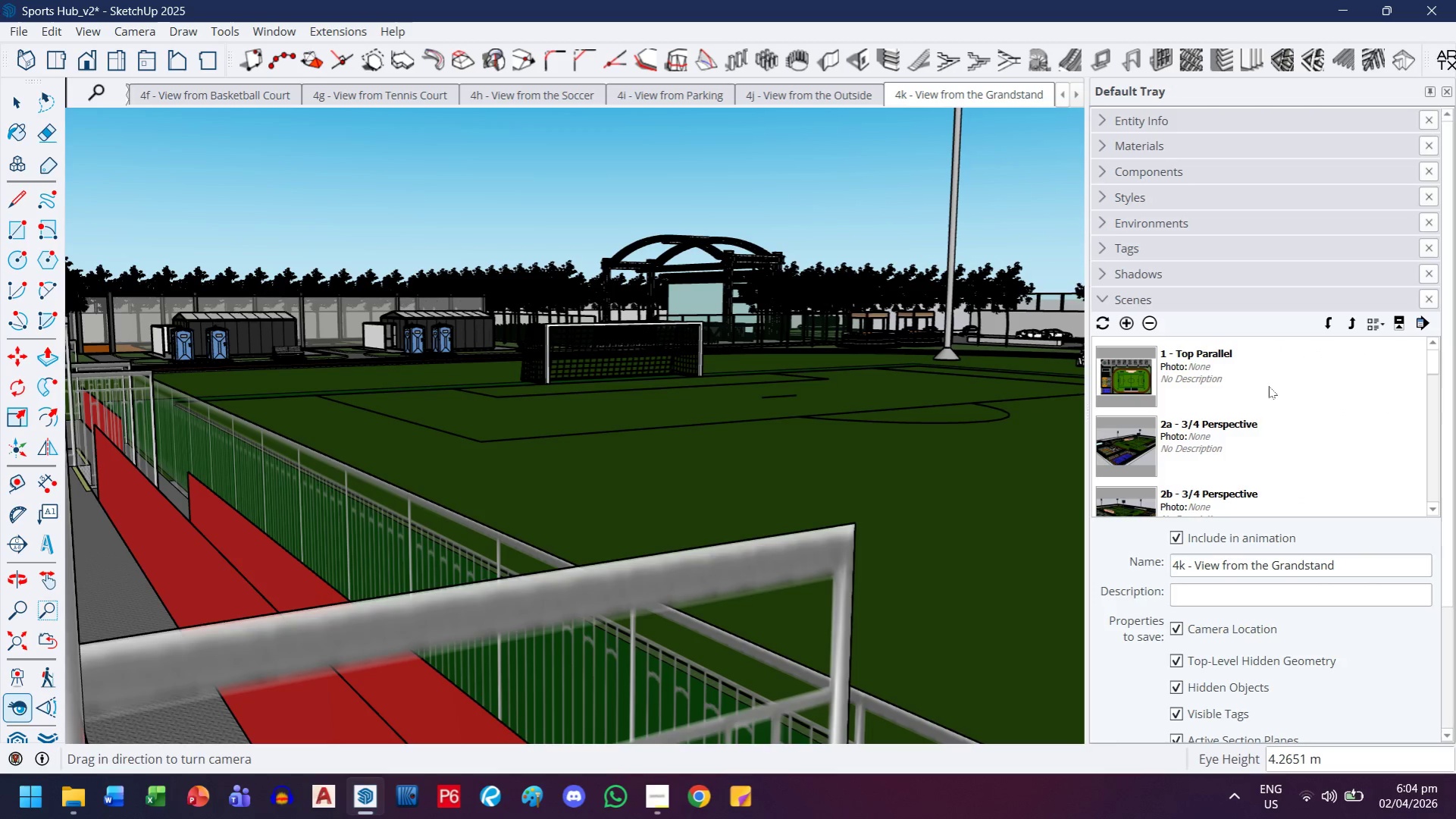 
left_click([1268, 386])
 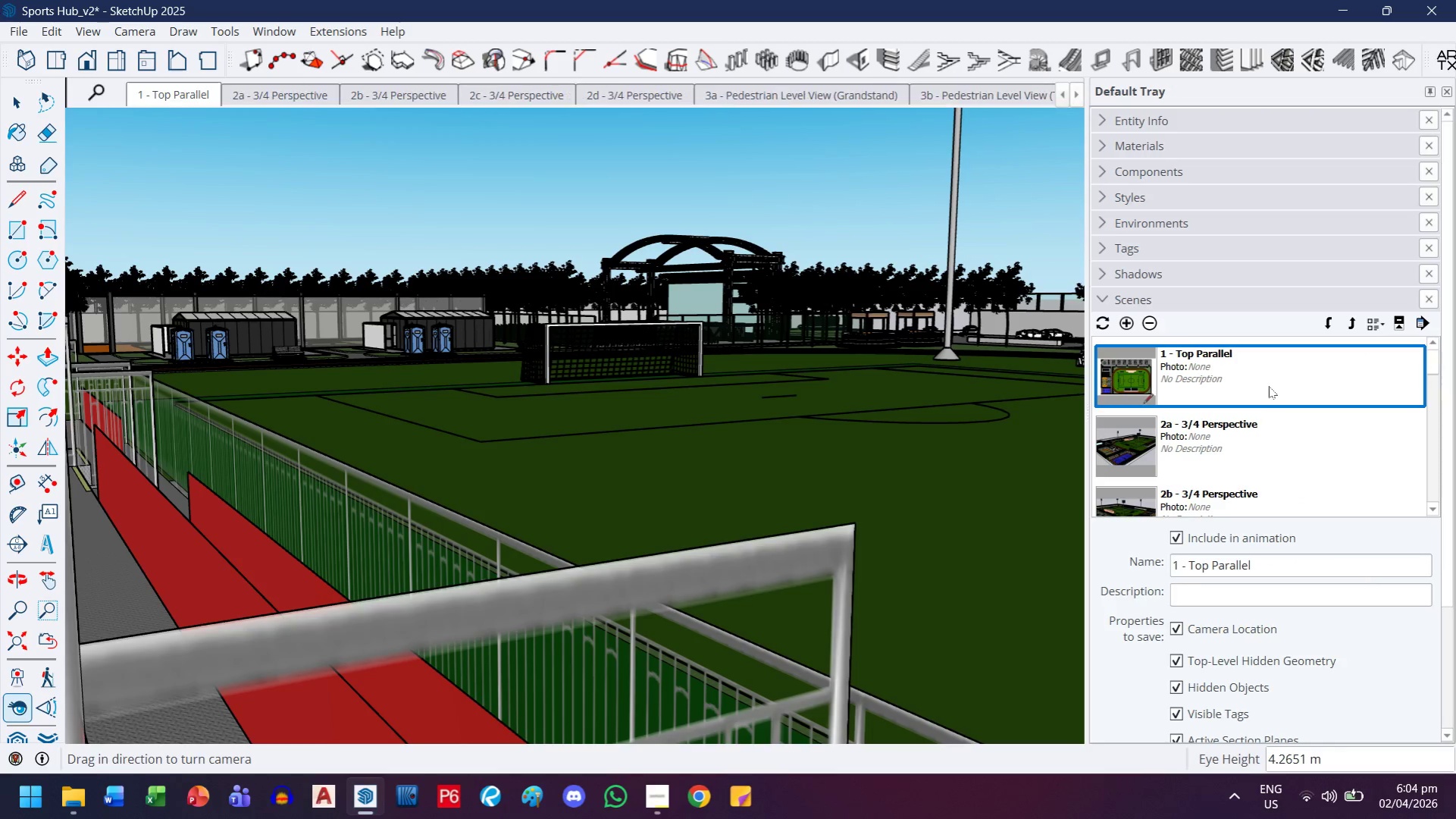 
scroll: coordinate [1257, 409], scroll_direction: up, amount: 23.0
 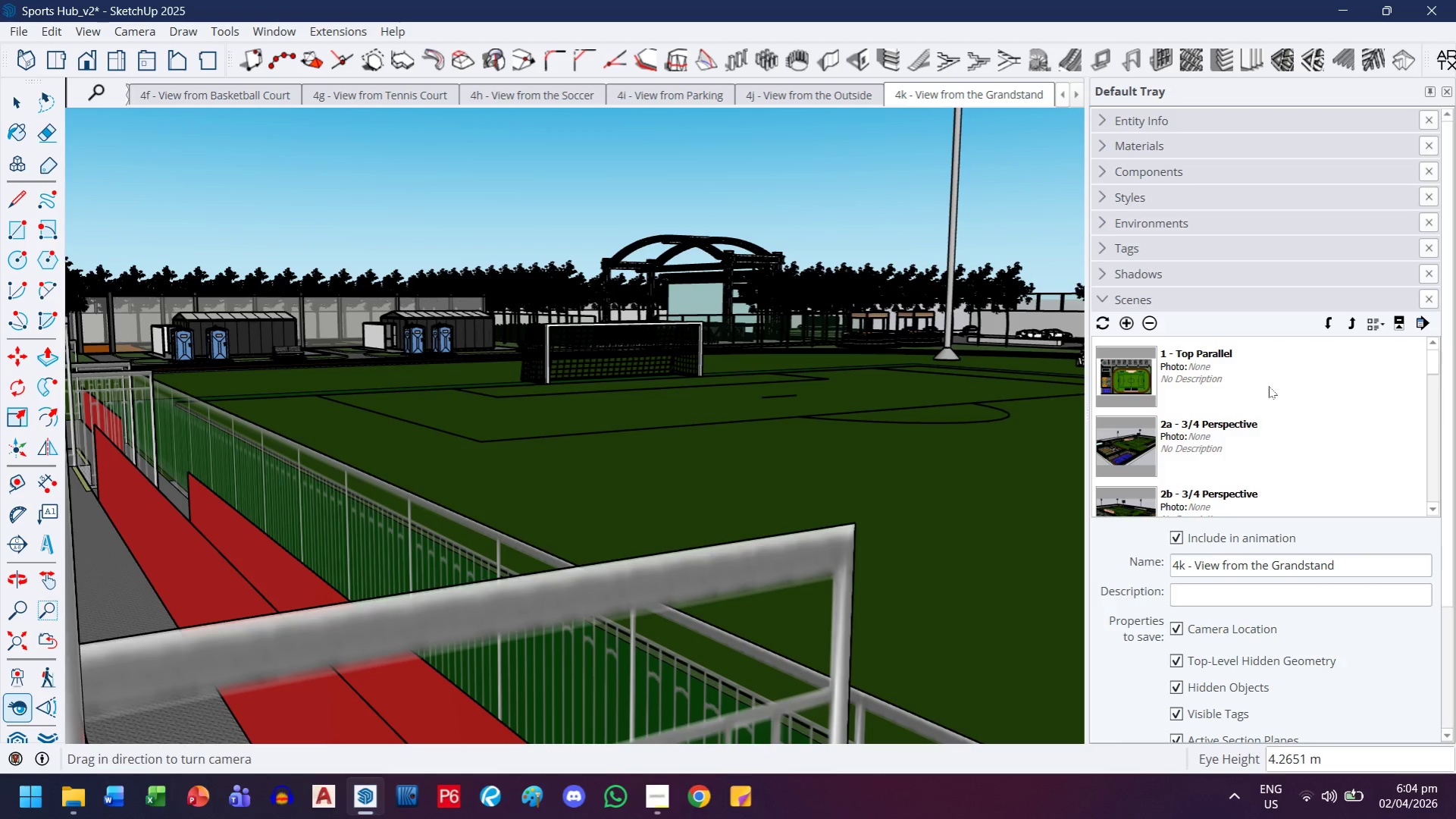 
double_click([1268, 386])
 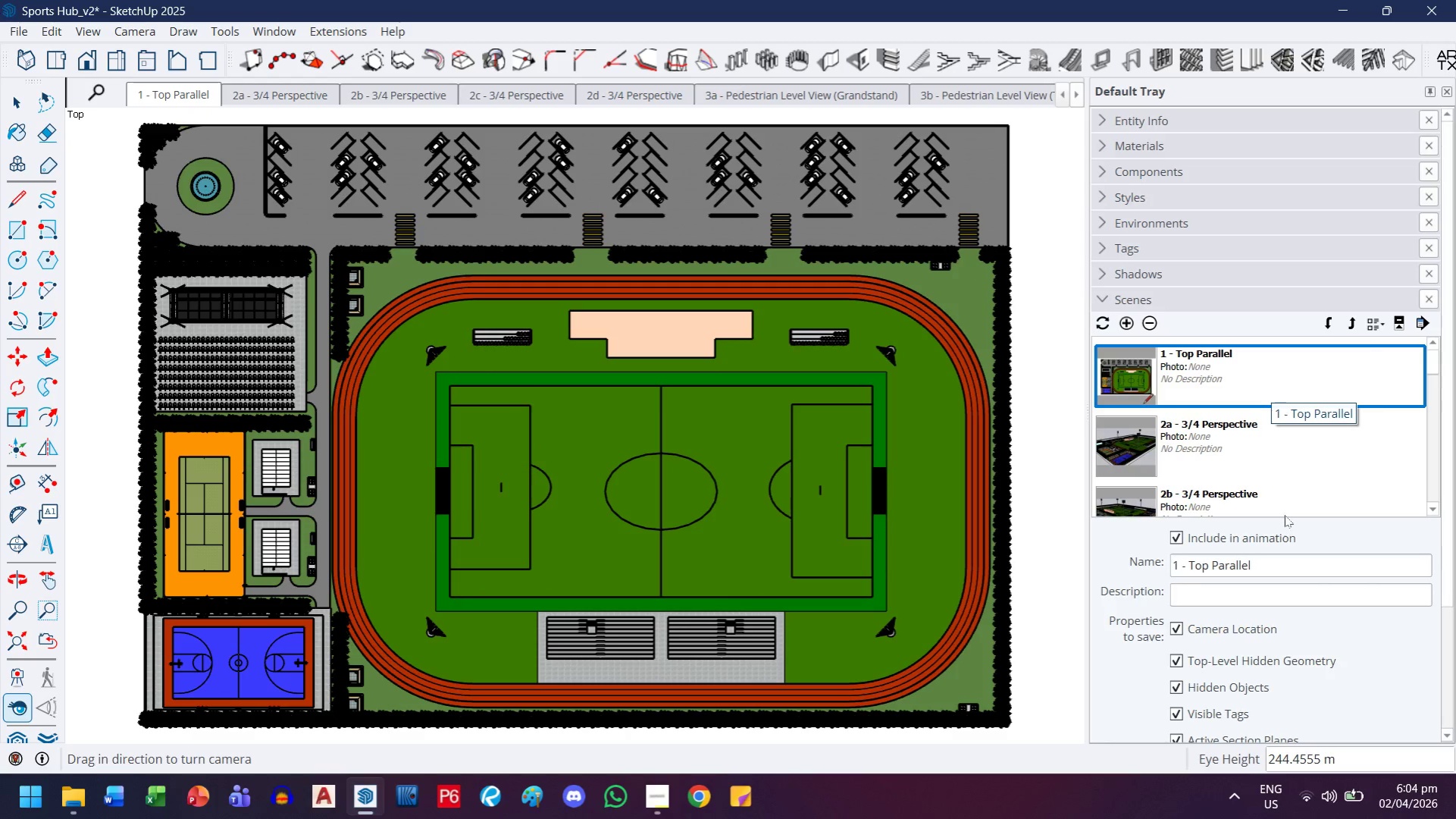 
key(Control+ControlLeft)
 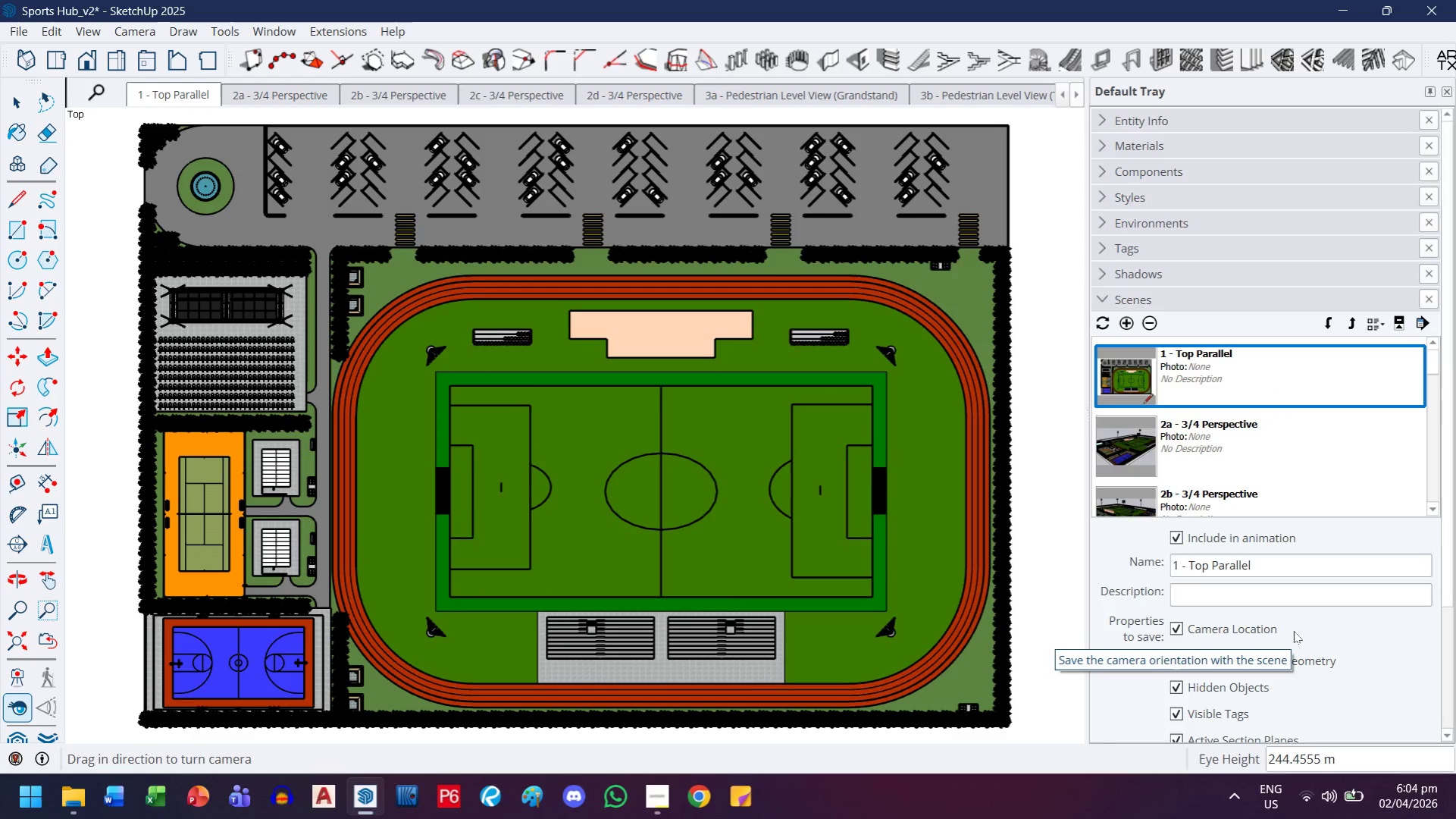 
key(Control+S)
 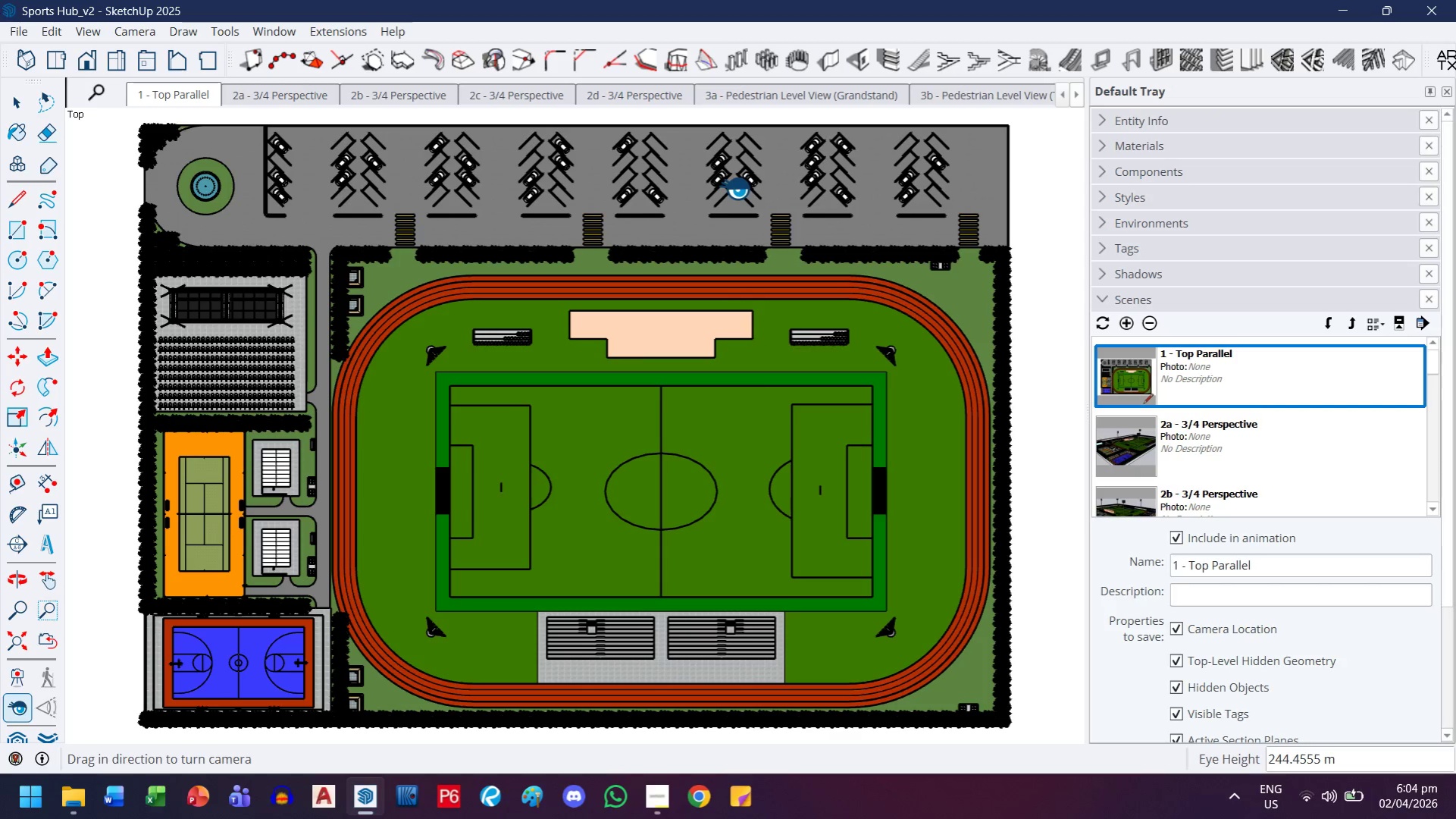 
wait(5.44)
 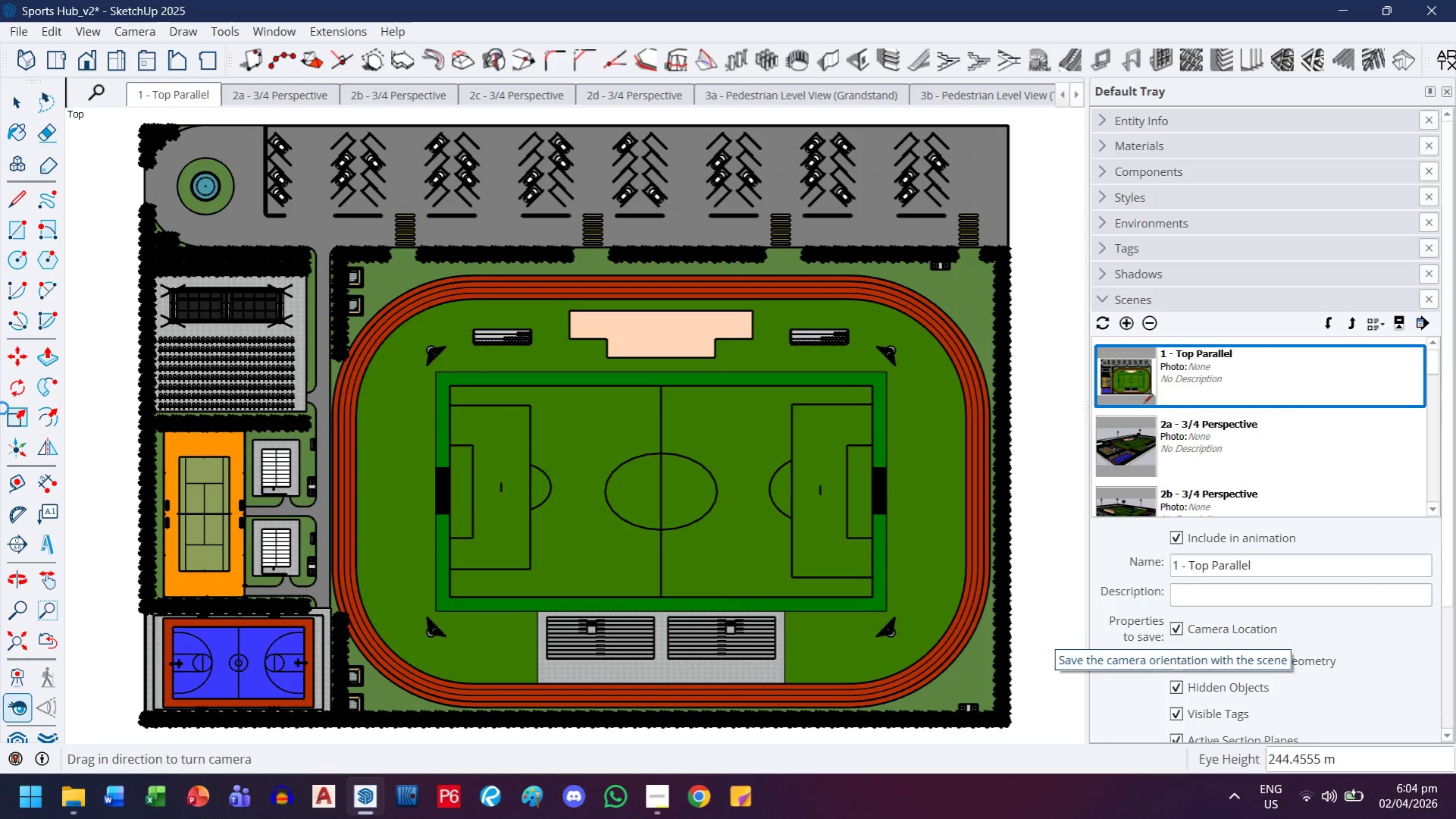 
left_click([669, 797])